 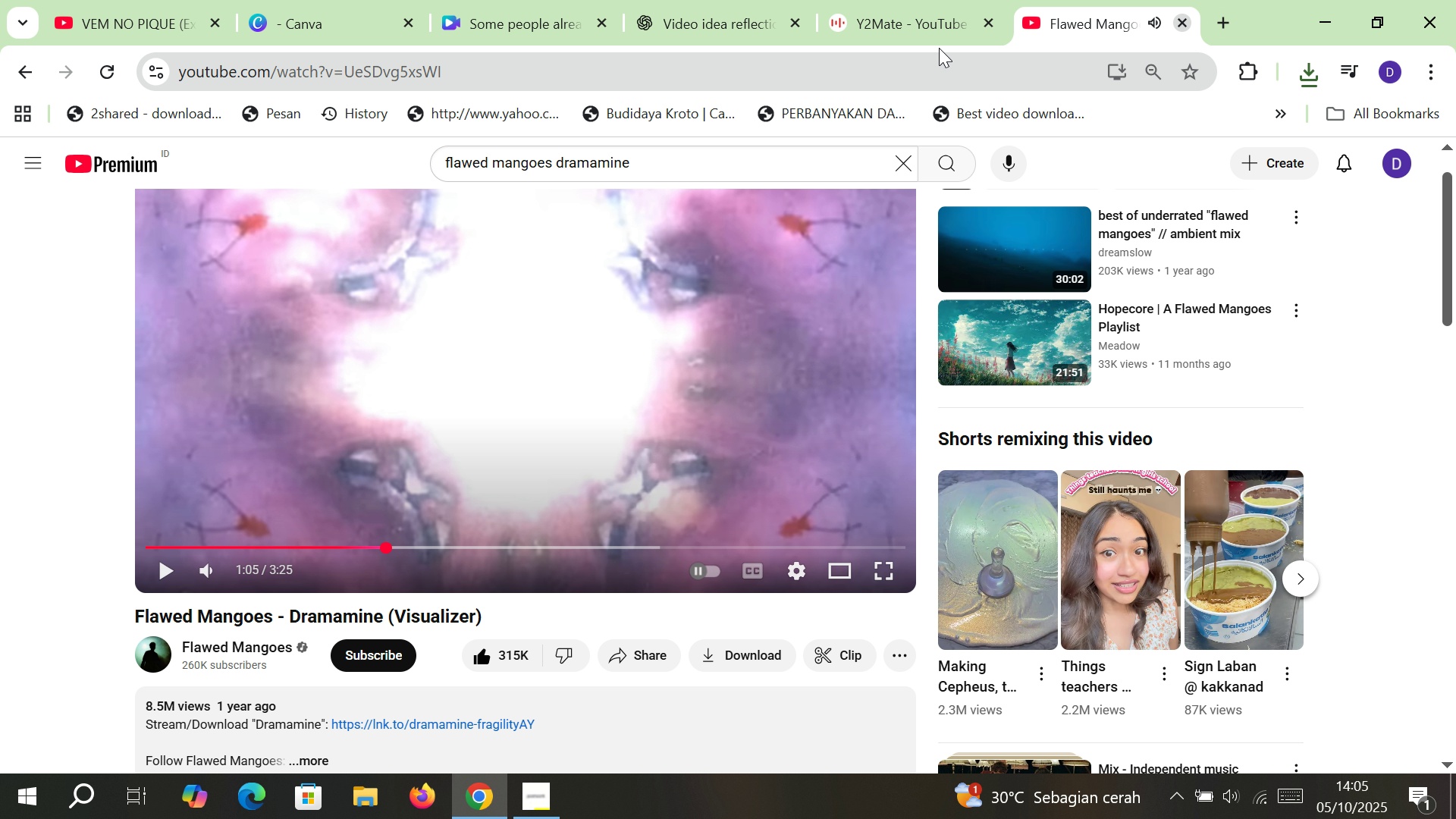 
left_click([607, 0])
 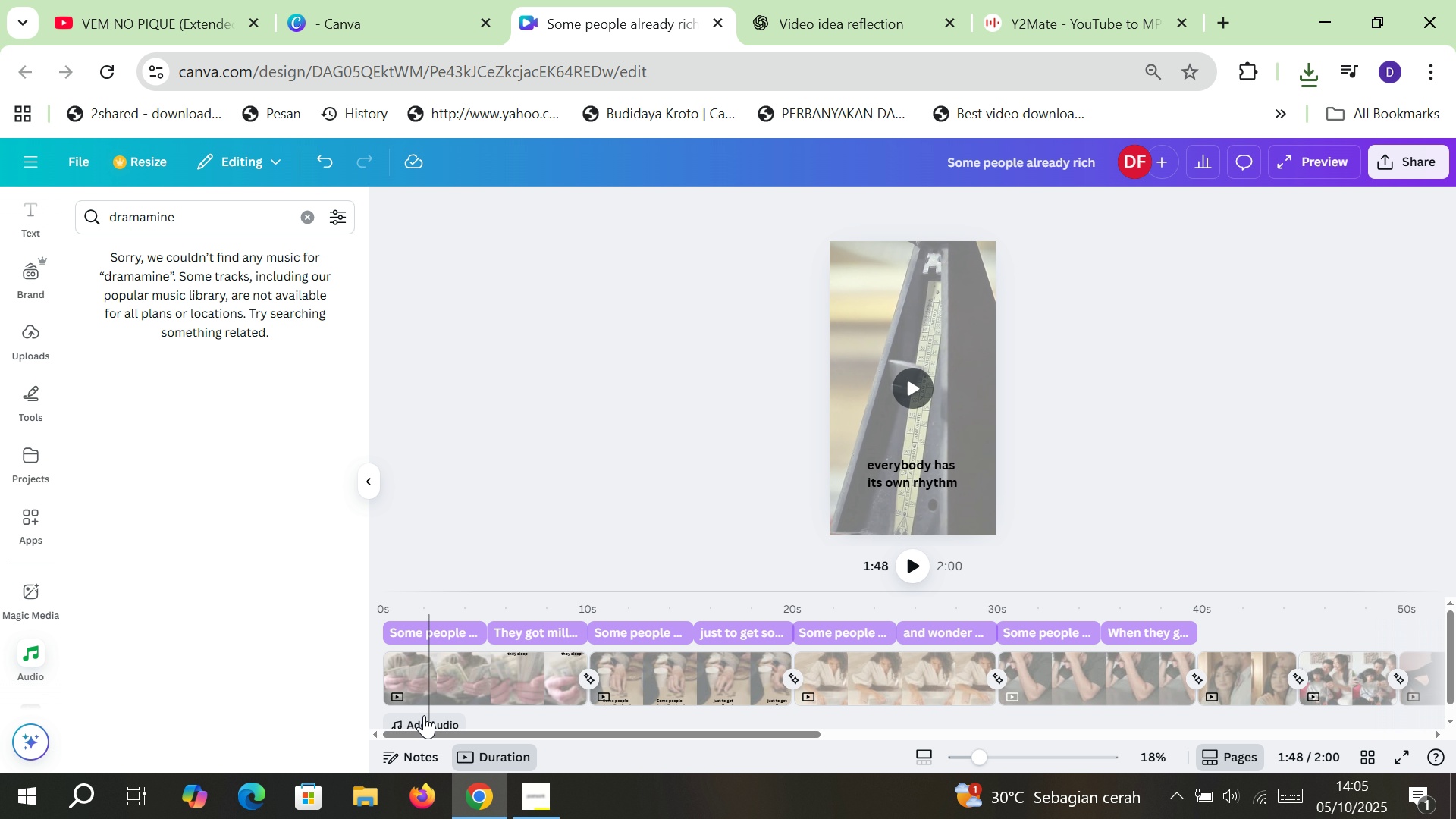 
left_click([415, 720])
 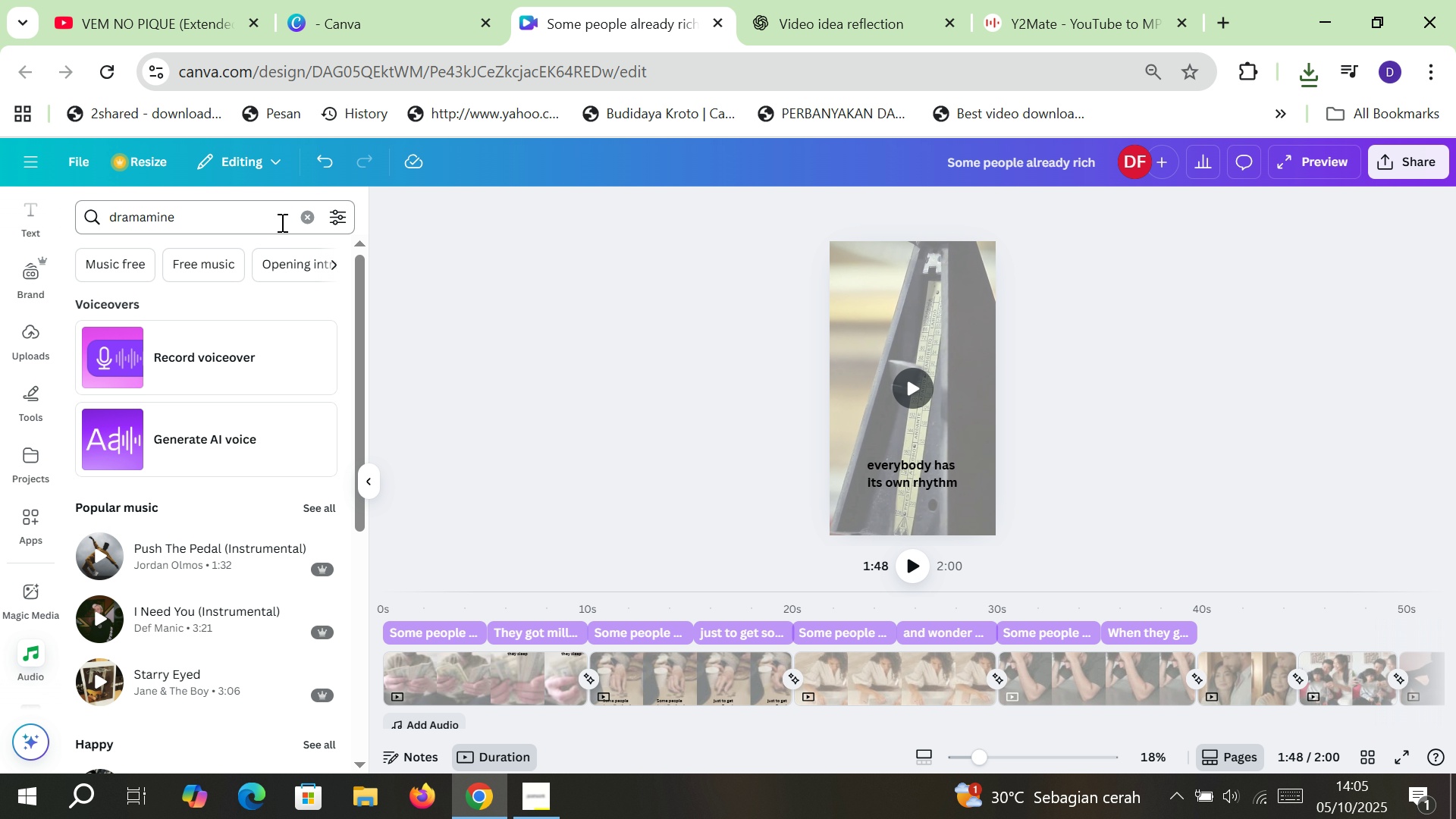 
double_click([303, 221])
 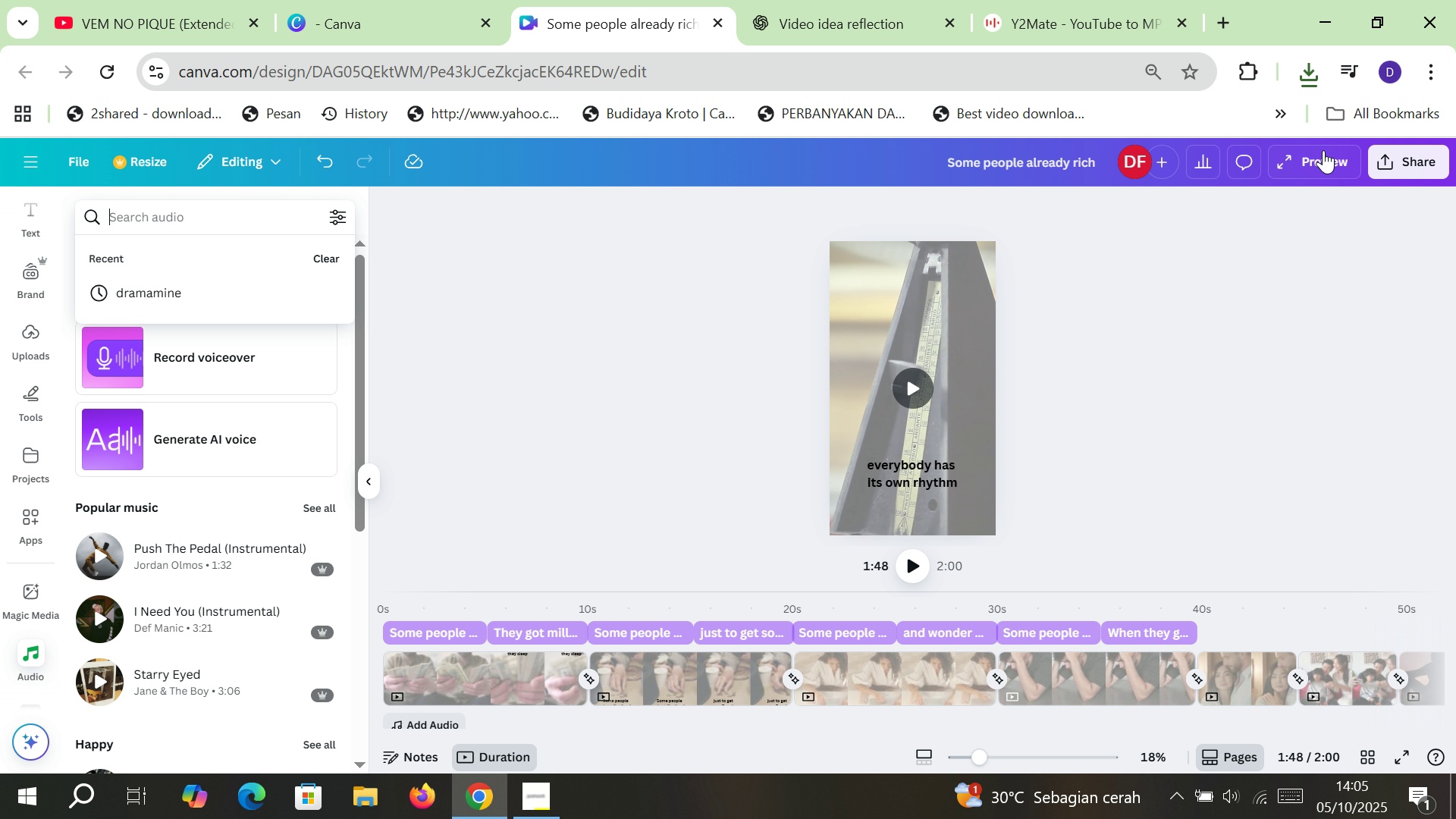 
left_click([1310, 78])
 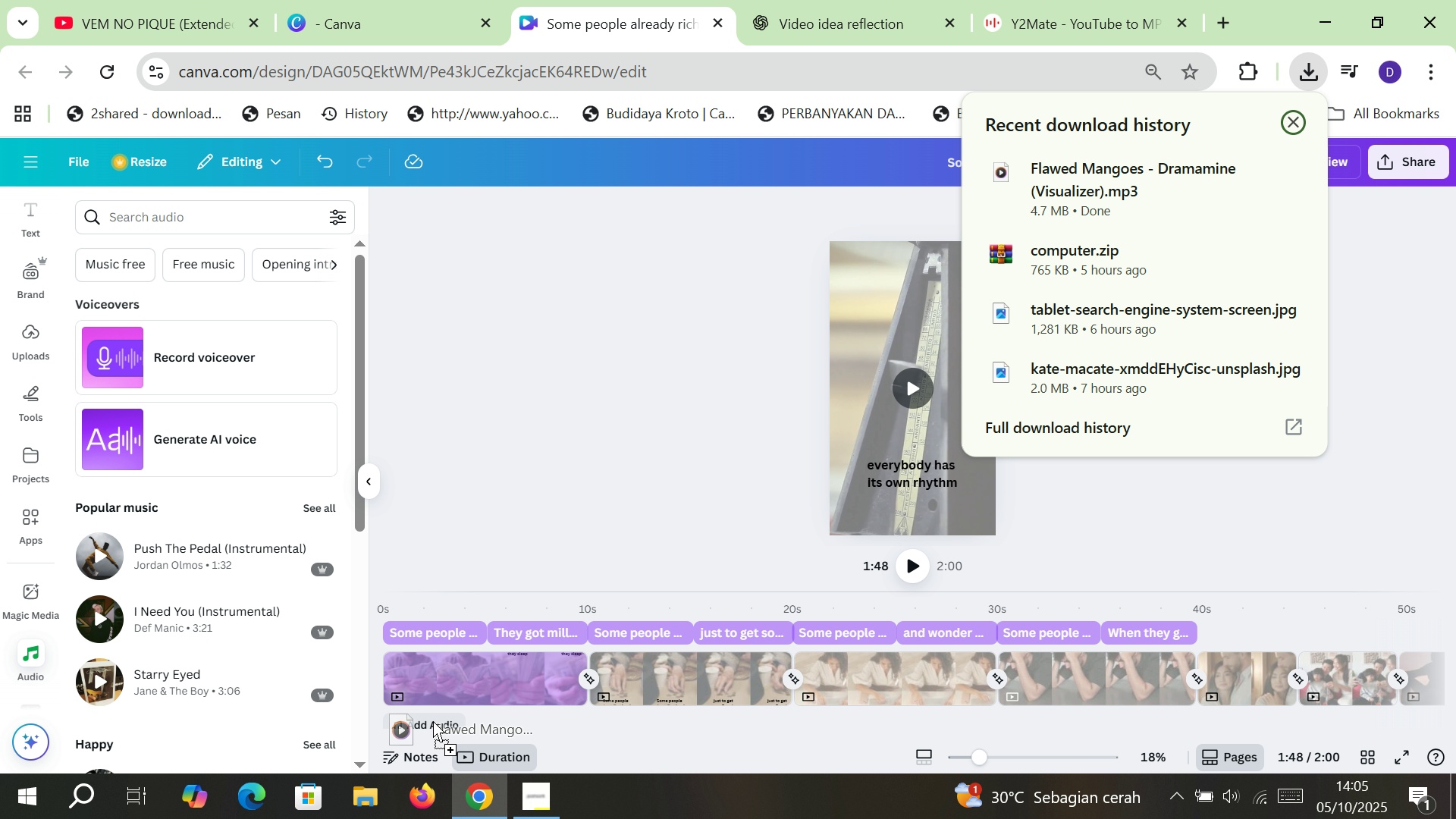 
mouse_move([444, 715])
 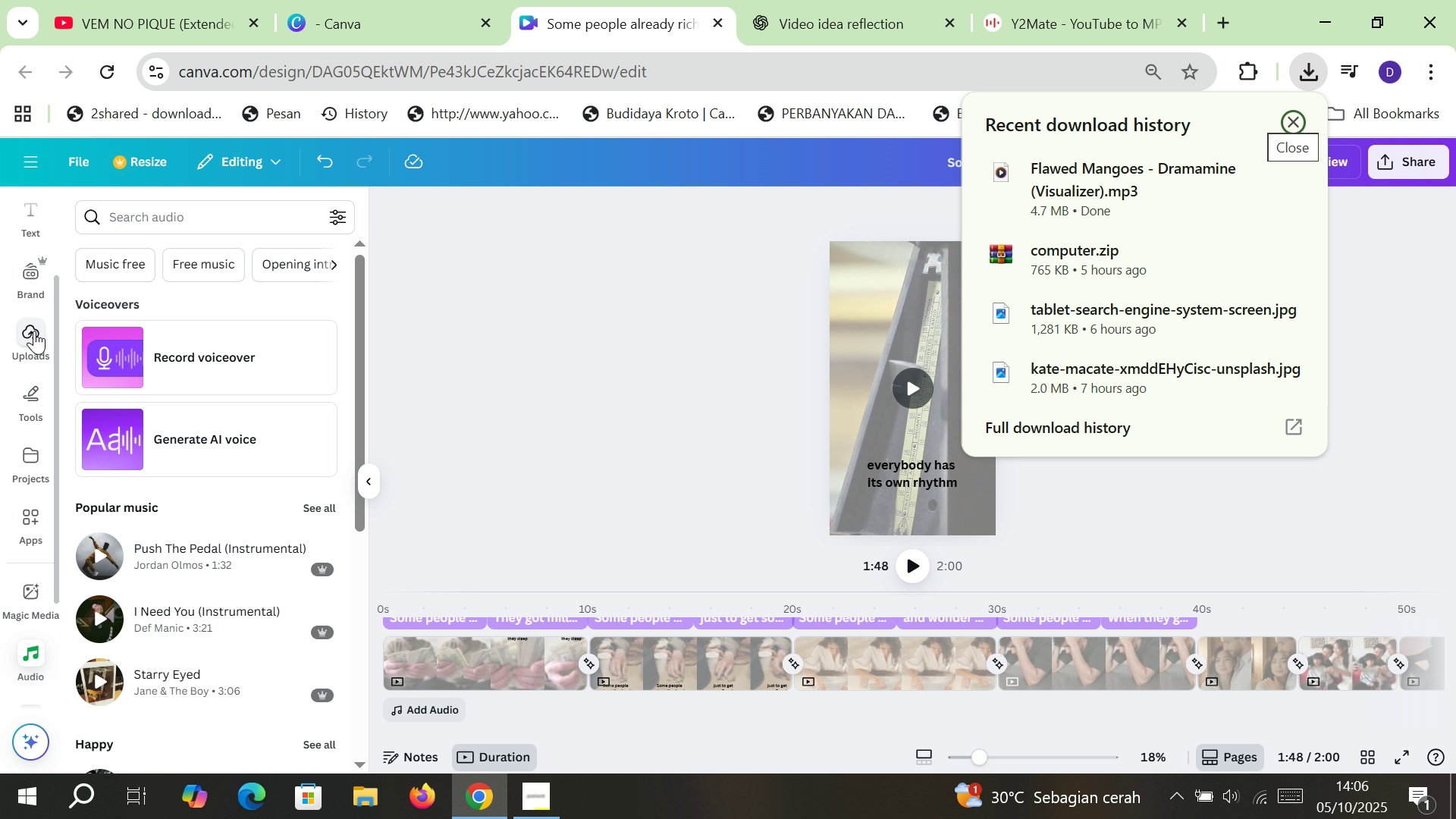 
left_click([34, 329])
 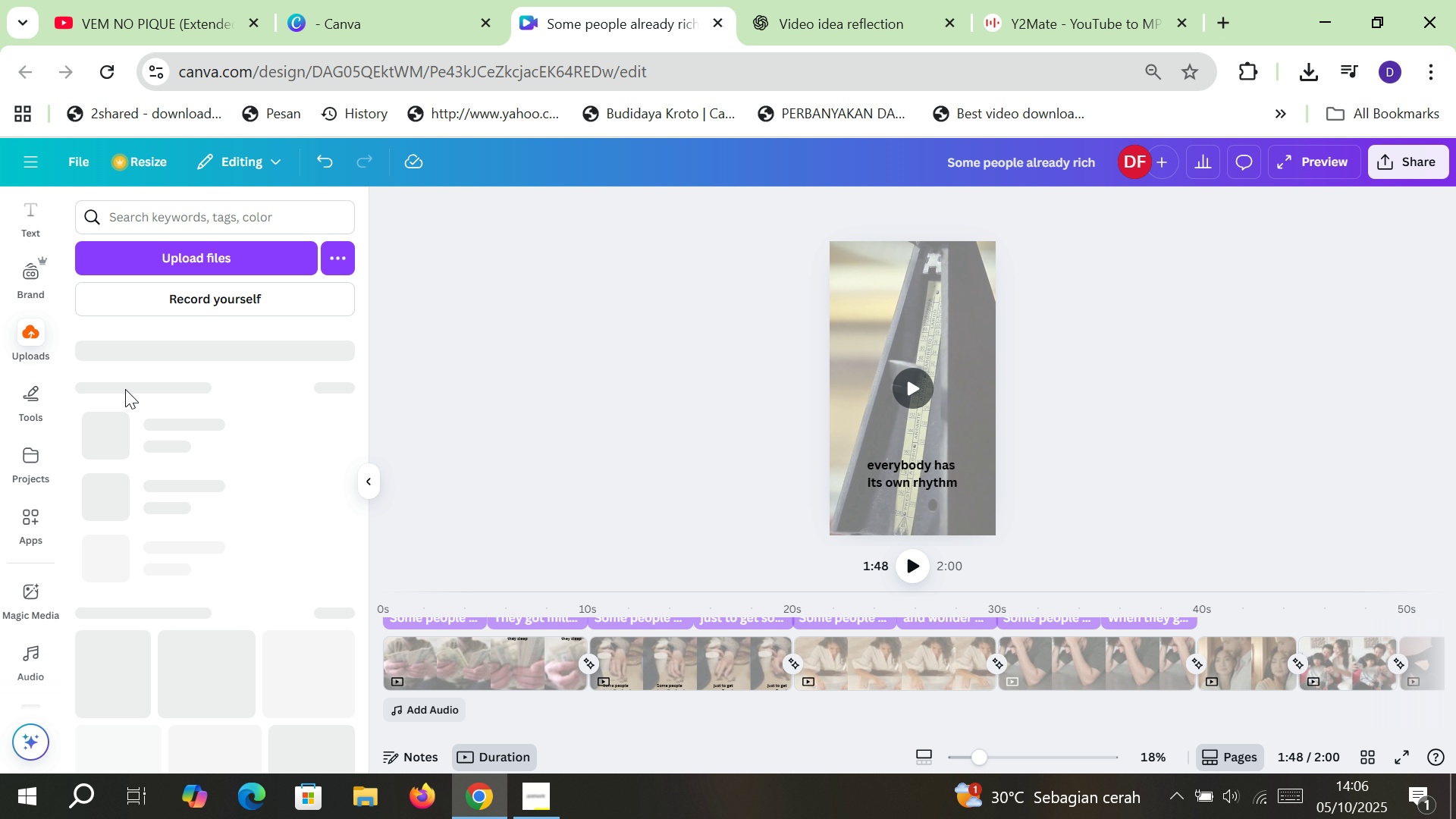 
mouse_move([192, 488])
 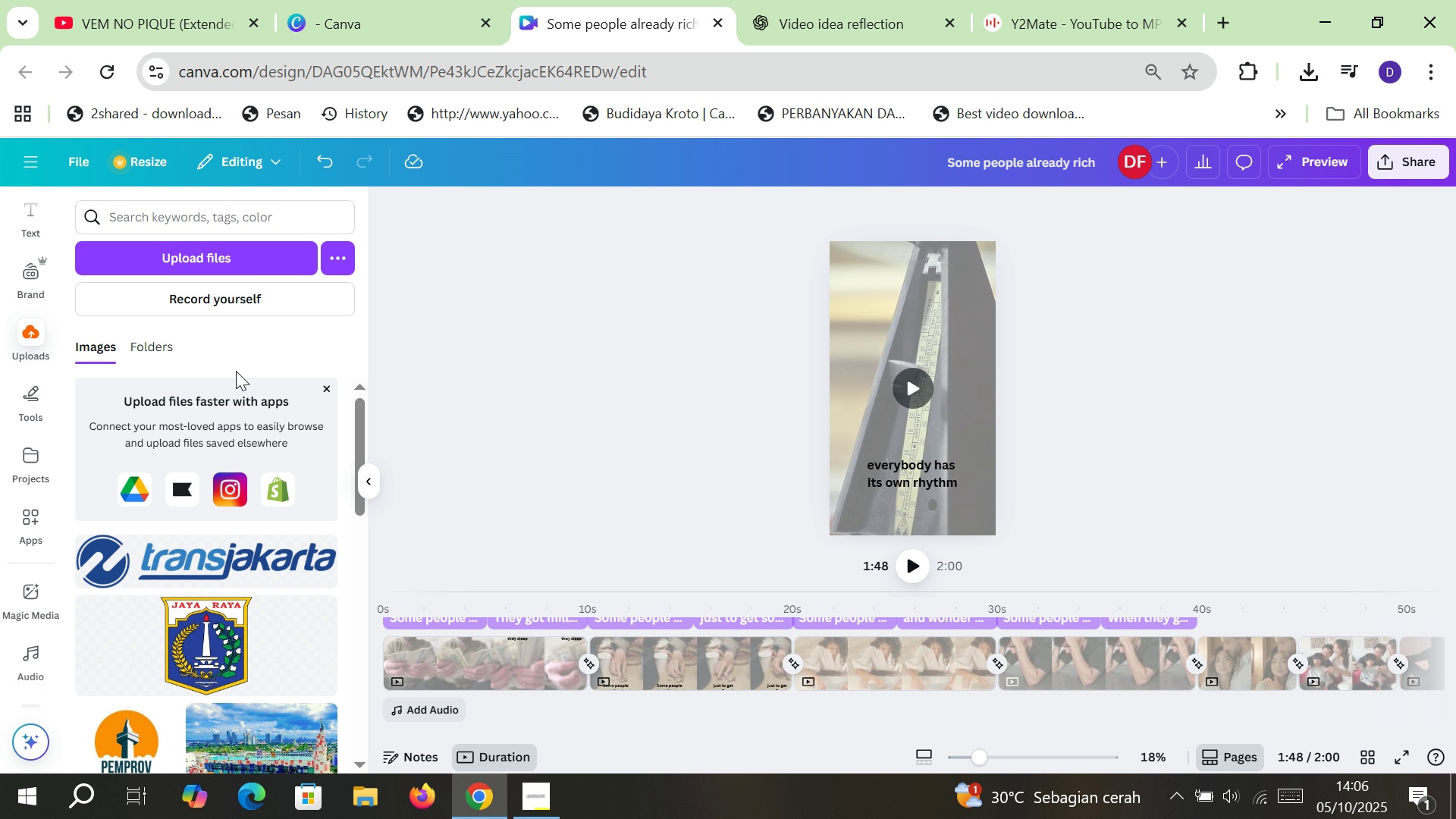 
scroll: coordinate [236, 371], scroll_direction: up, amount: 1.0
 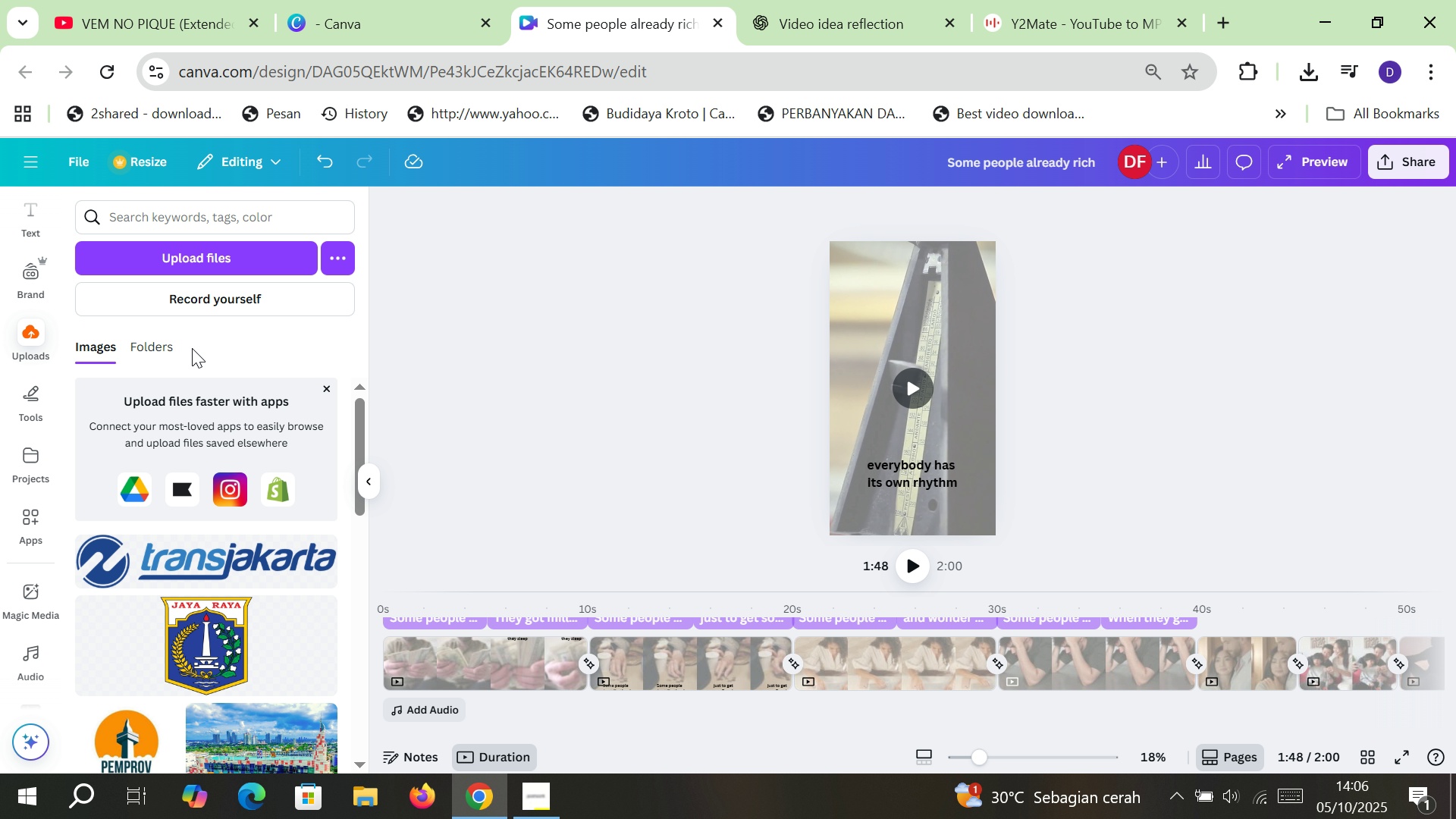 
scroll: coordinate [213, 433], scroll_direction: down, amount: 3.0
 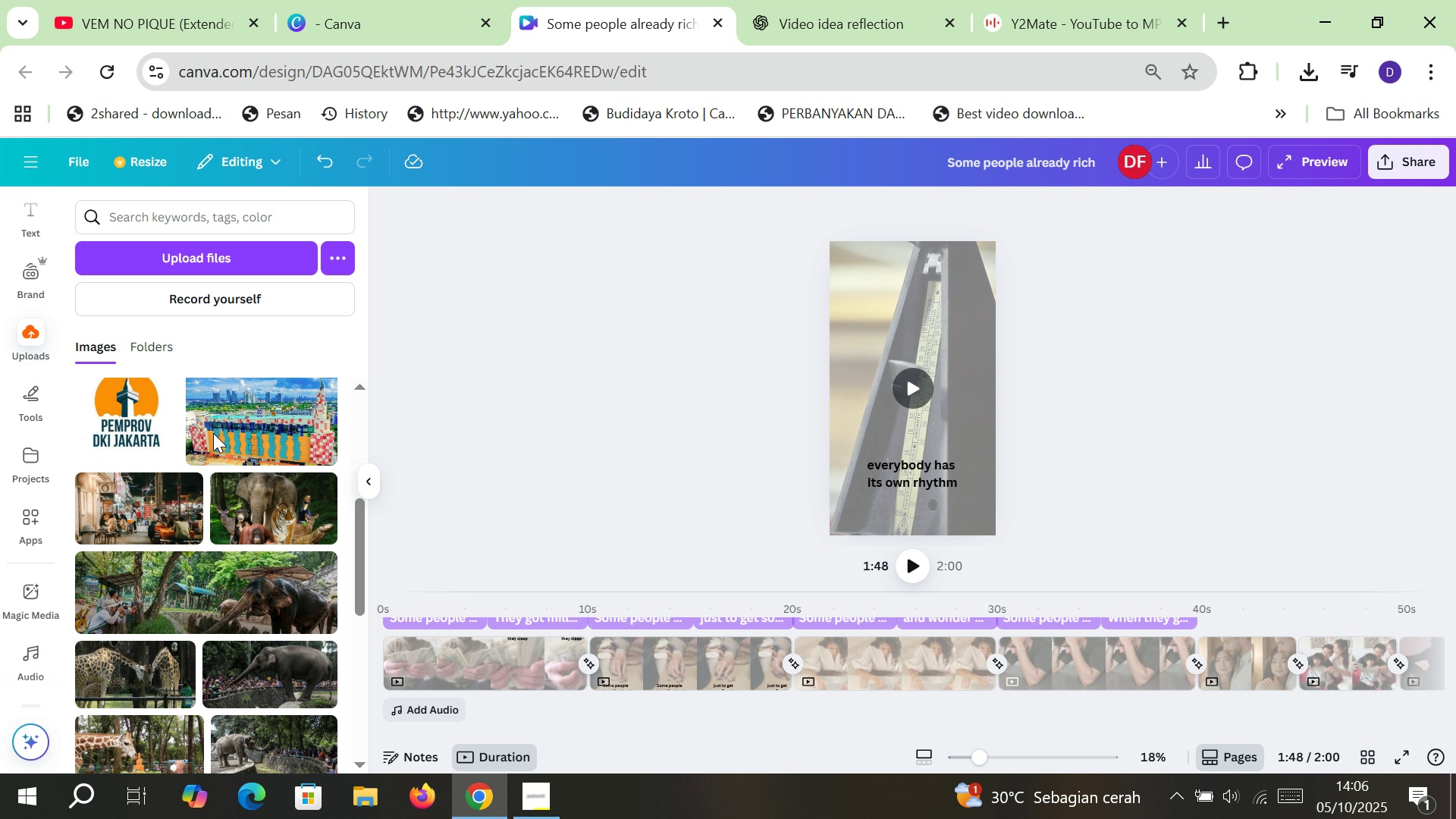 
scroll: coordinate [213, 433], scroll_direction: up, amount: 4.0
 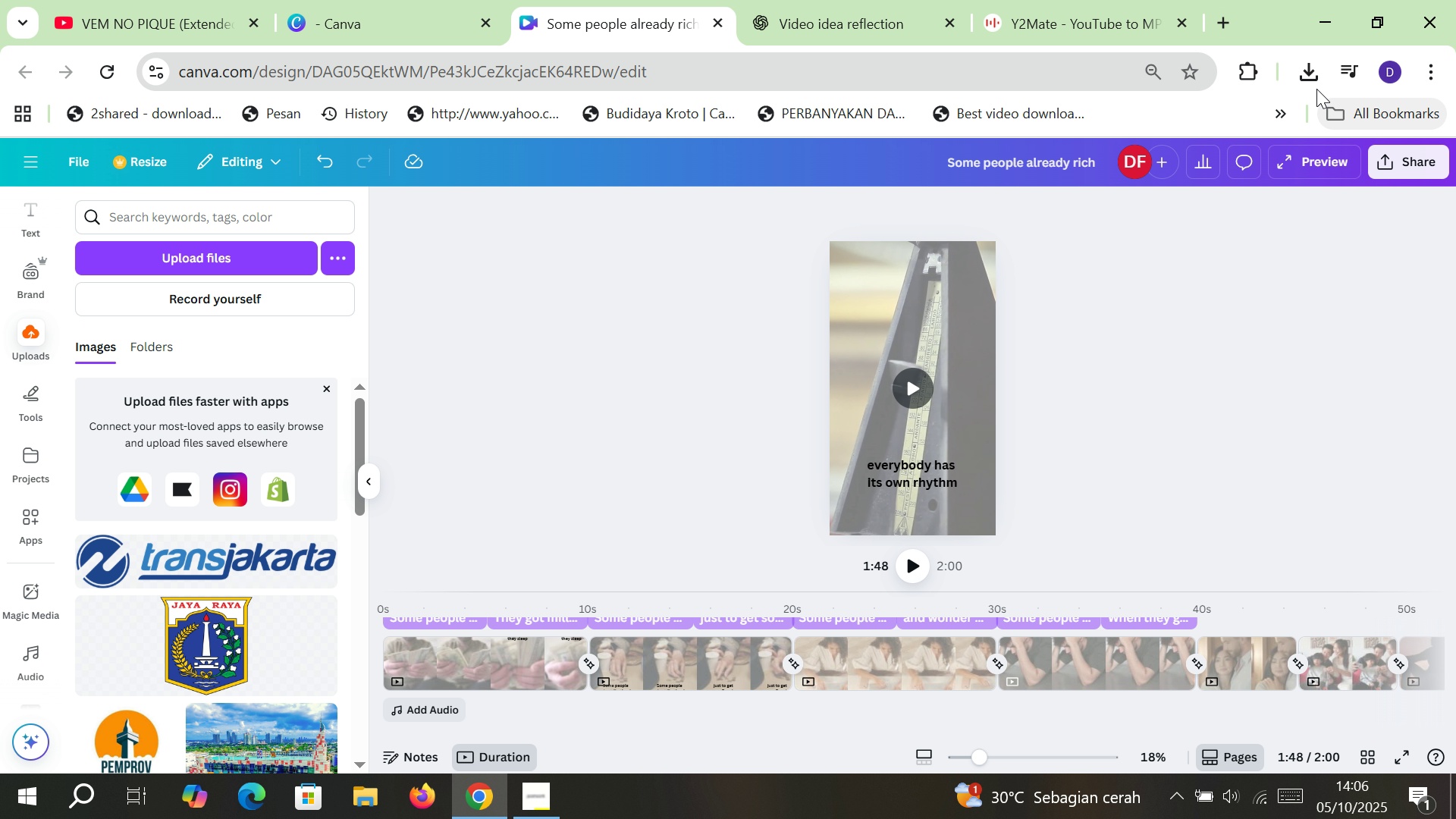 
left_click([1306, 74])
 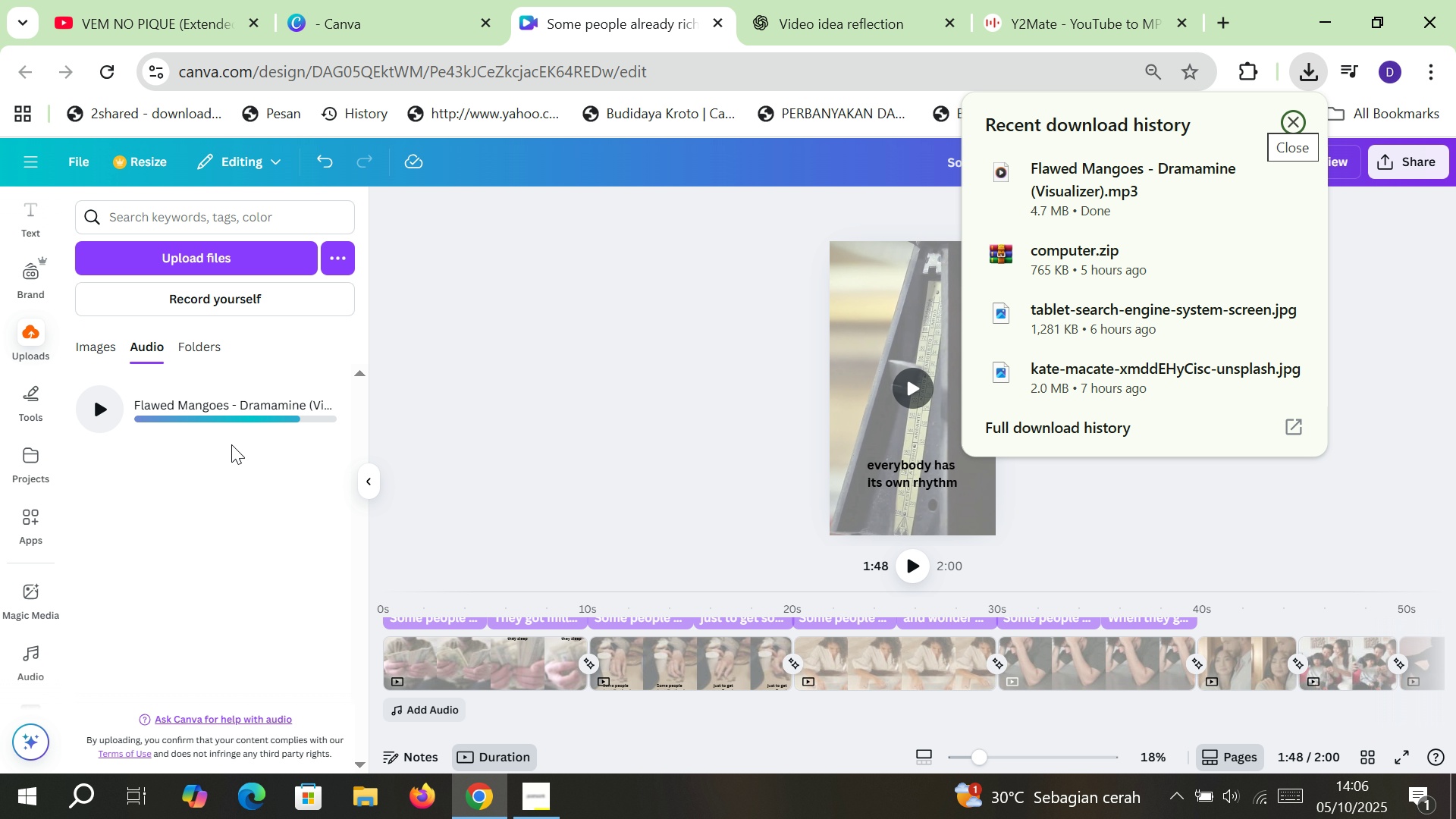 
wait(12.71)
 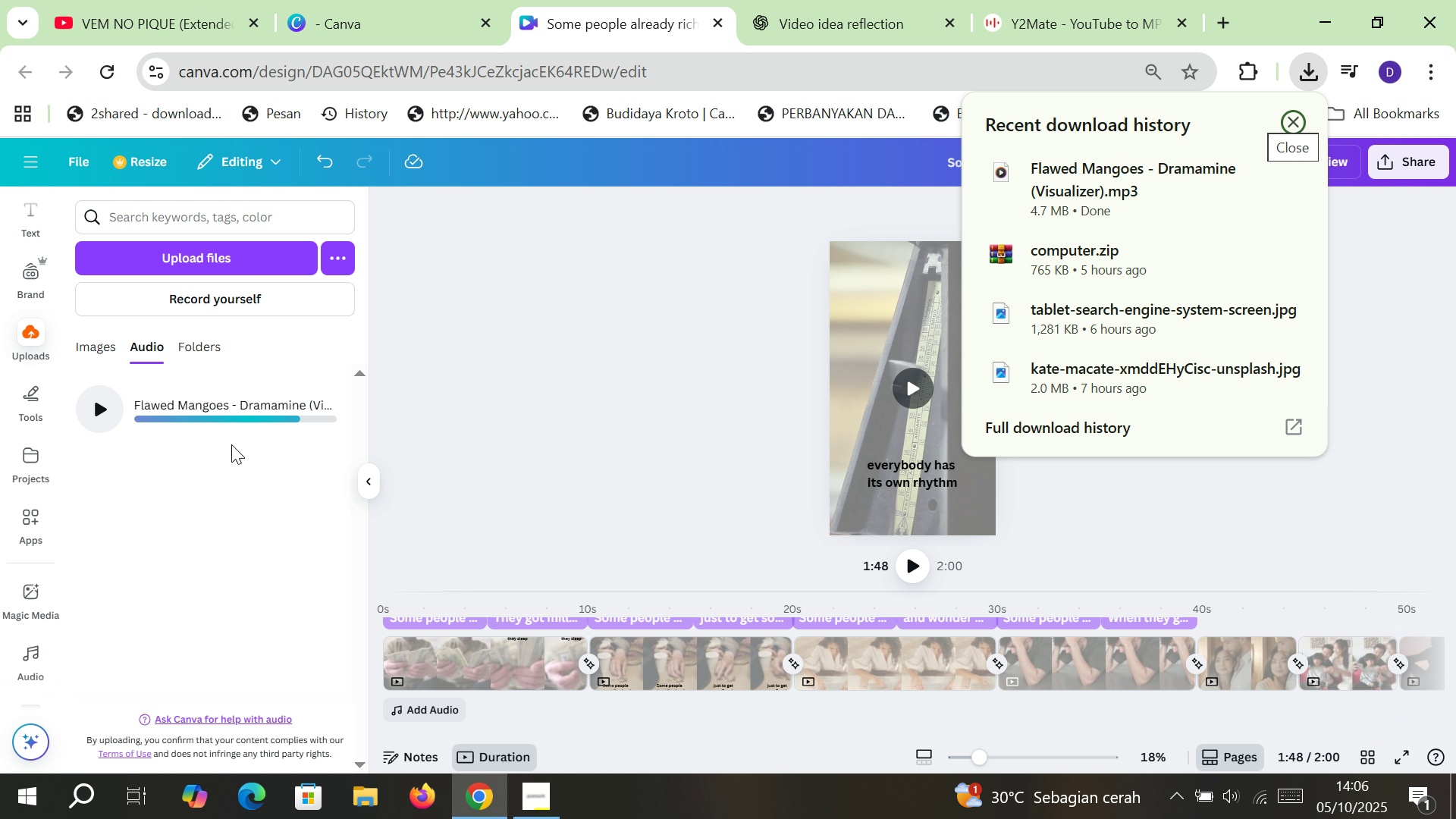 
left_click([237, 423])
 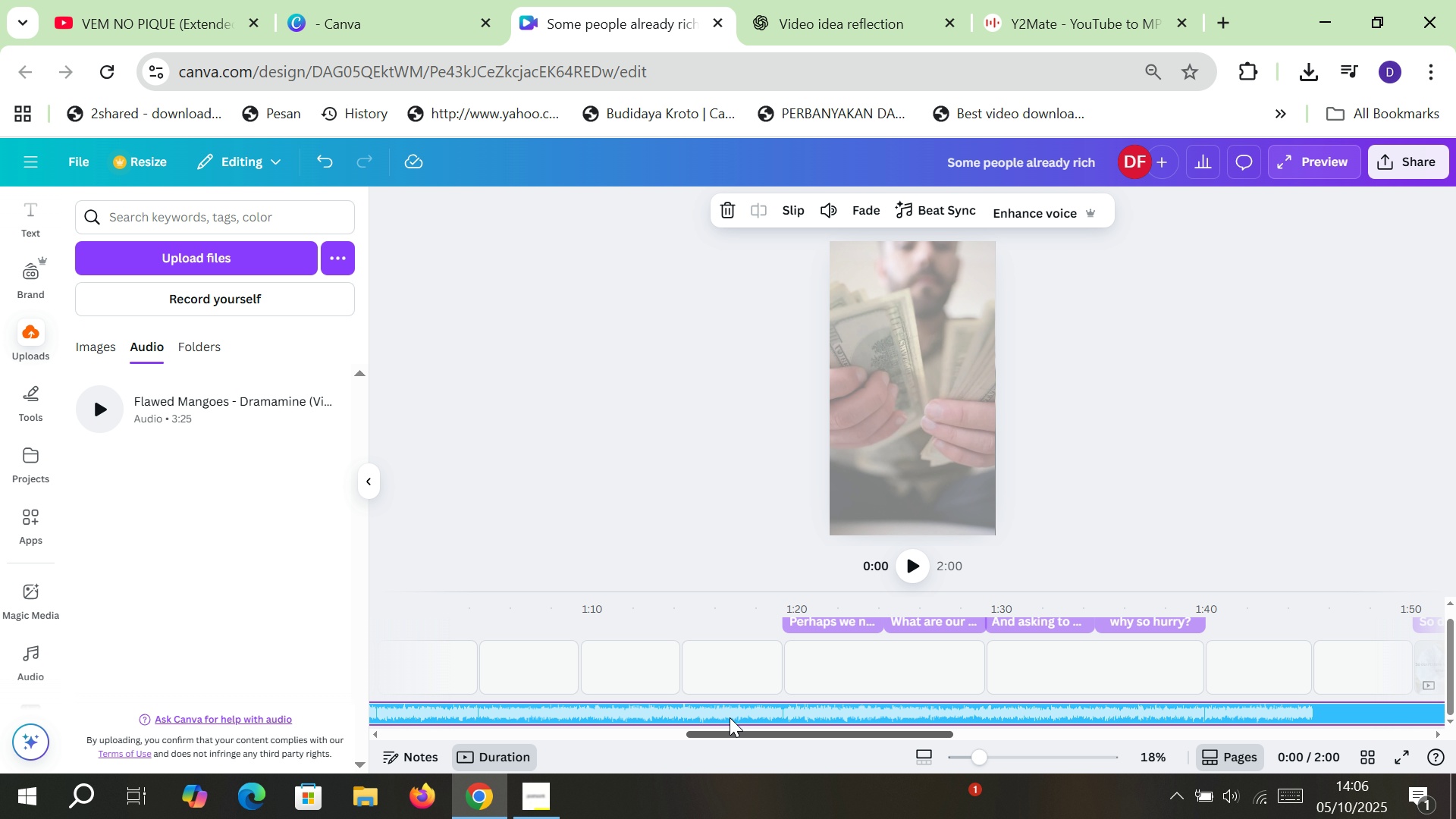 
wait(19.61)
 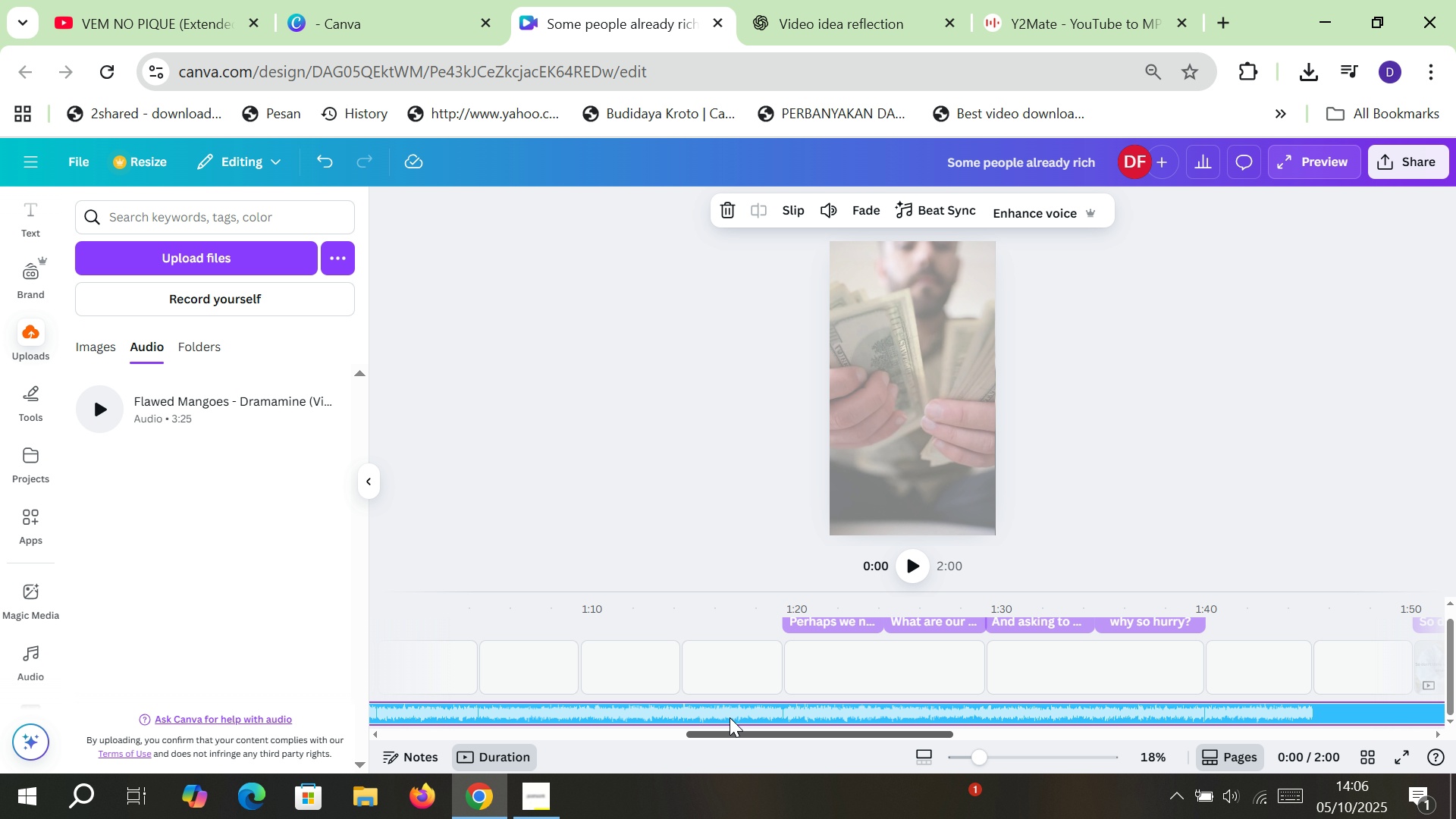 
left_click([1107, 712])
 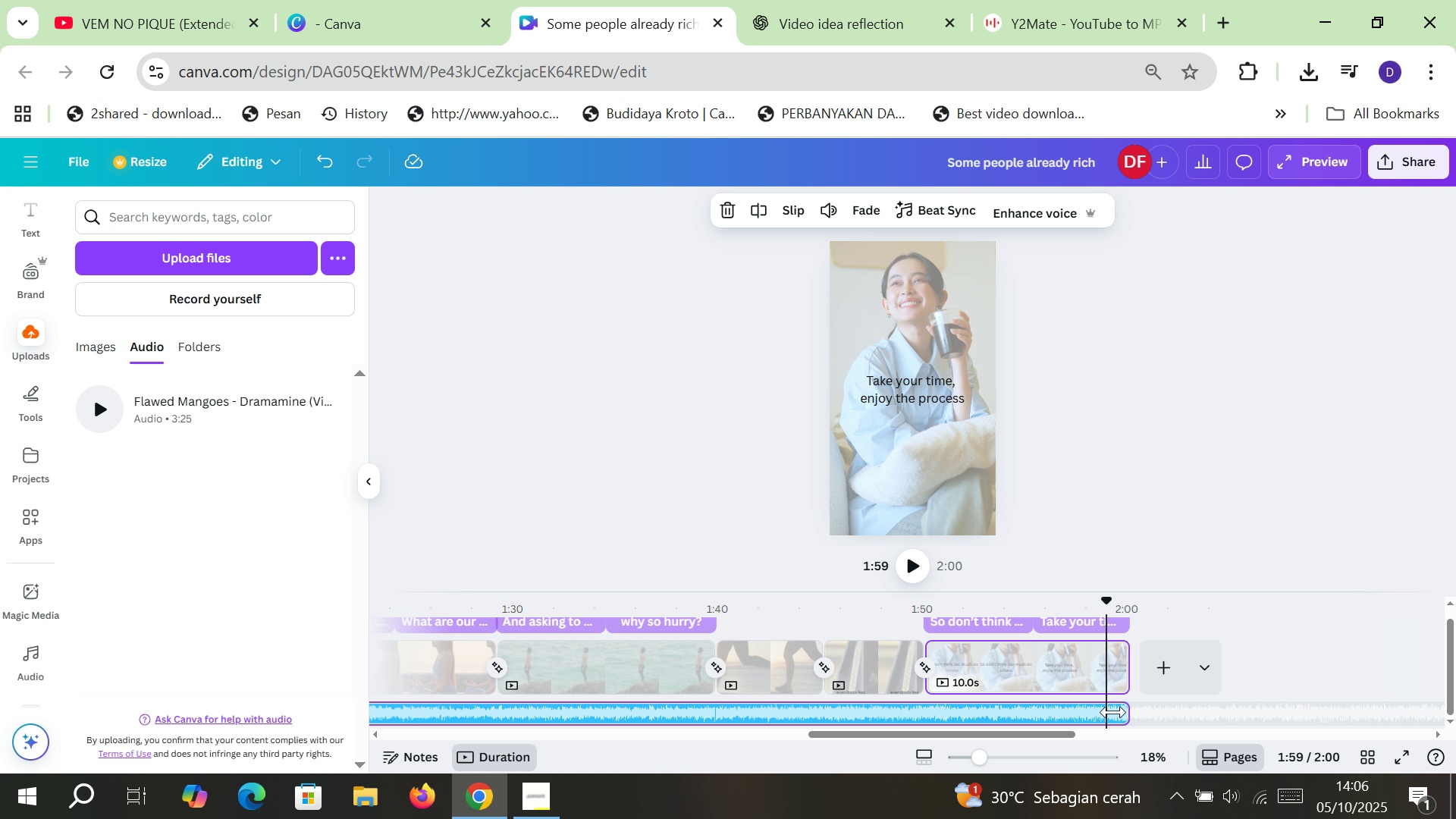 
left_click([1113, 712])
 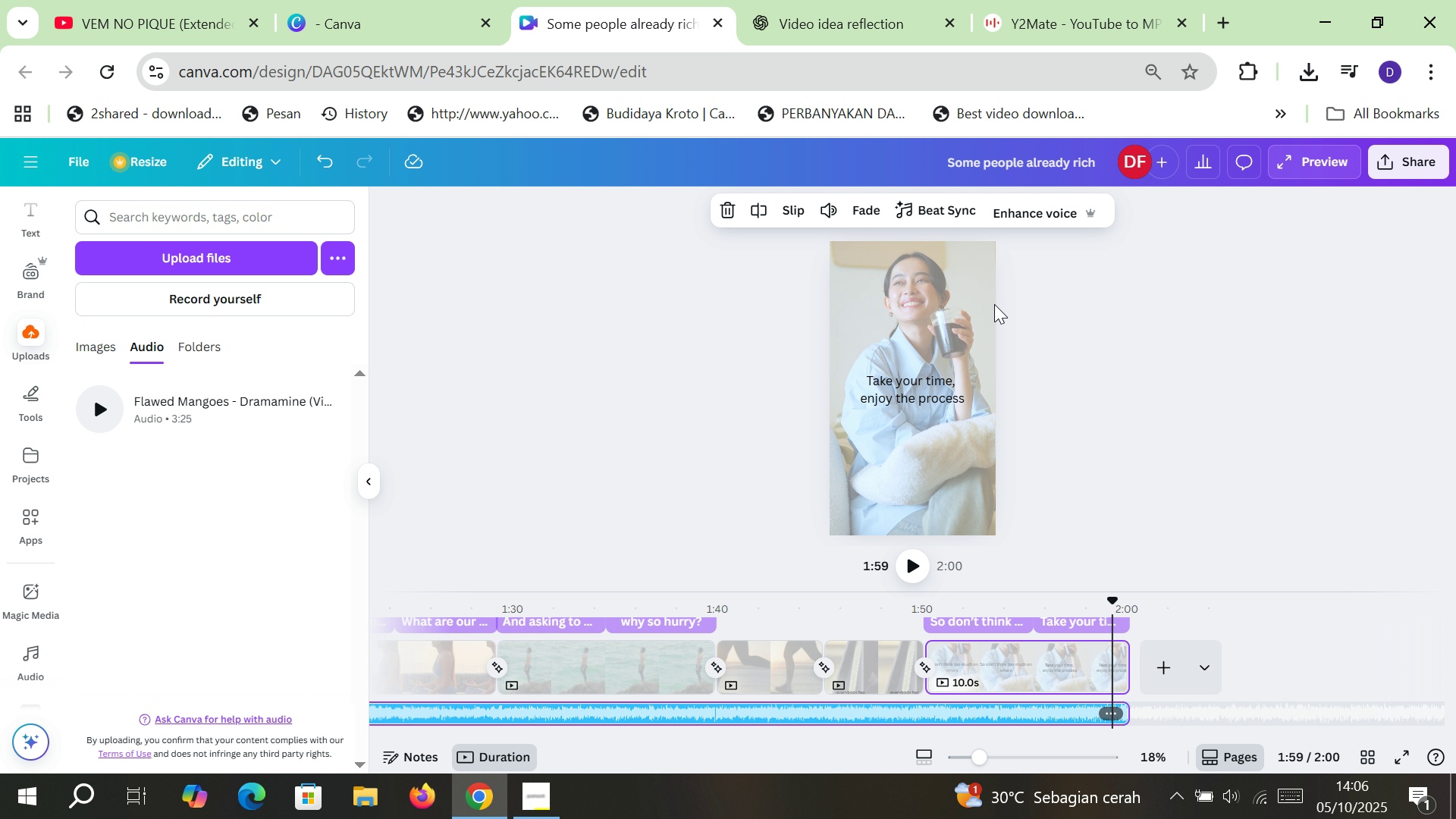 
left_click([864, 211])
 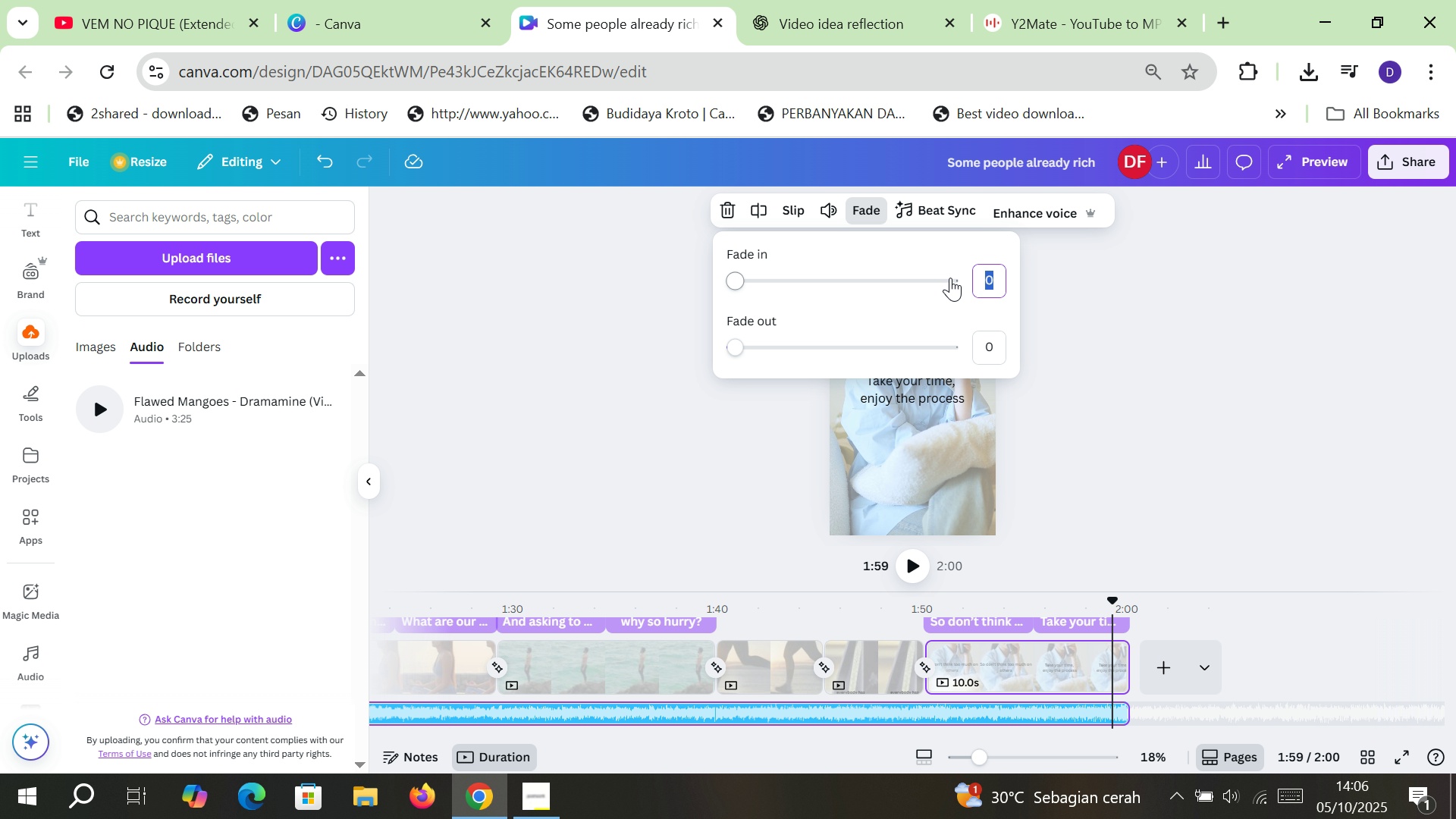 
wait(6.47)
 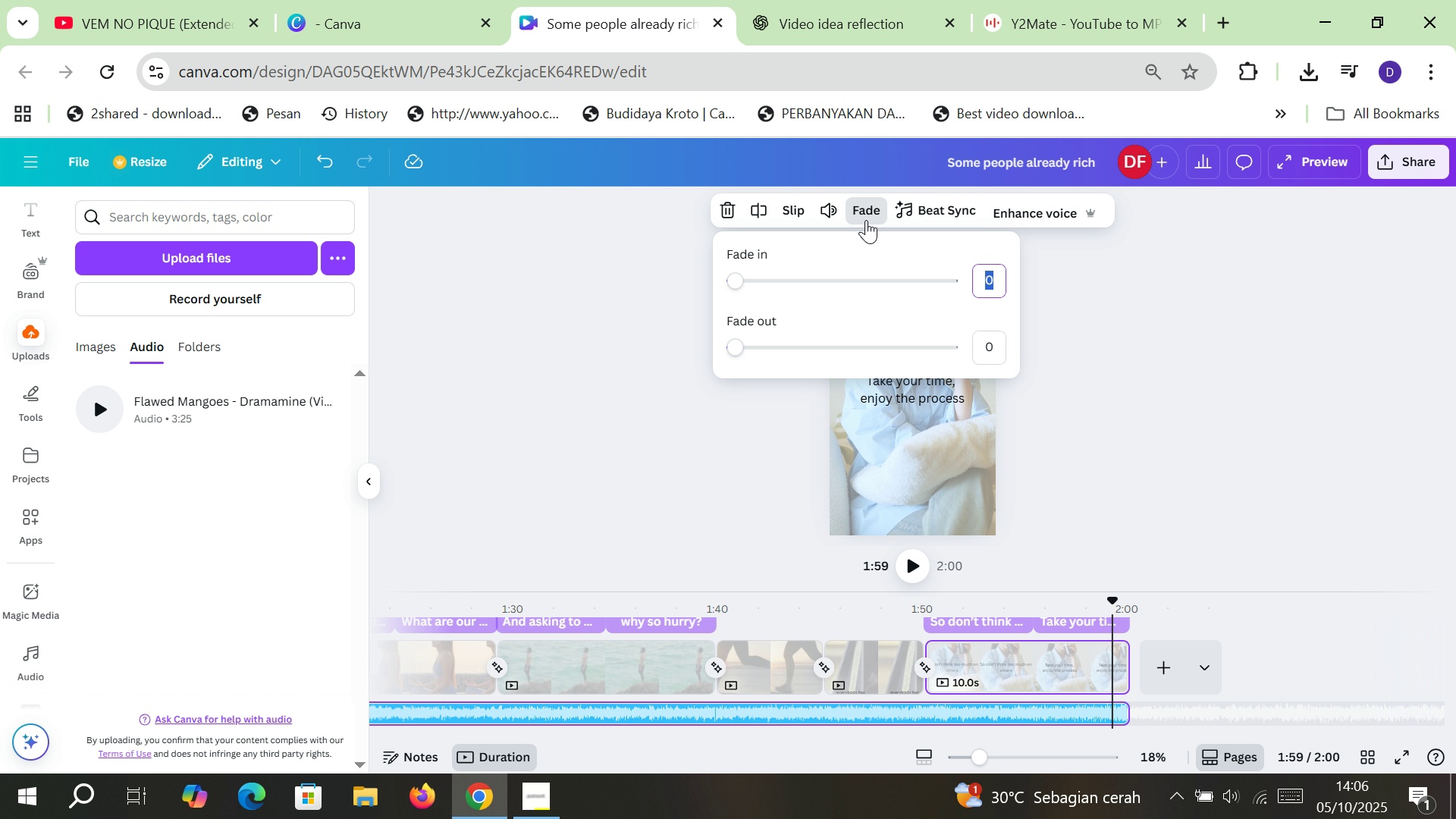 
key(2)
 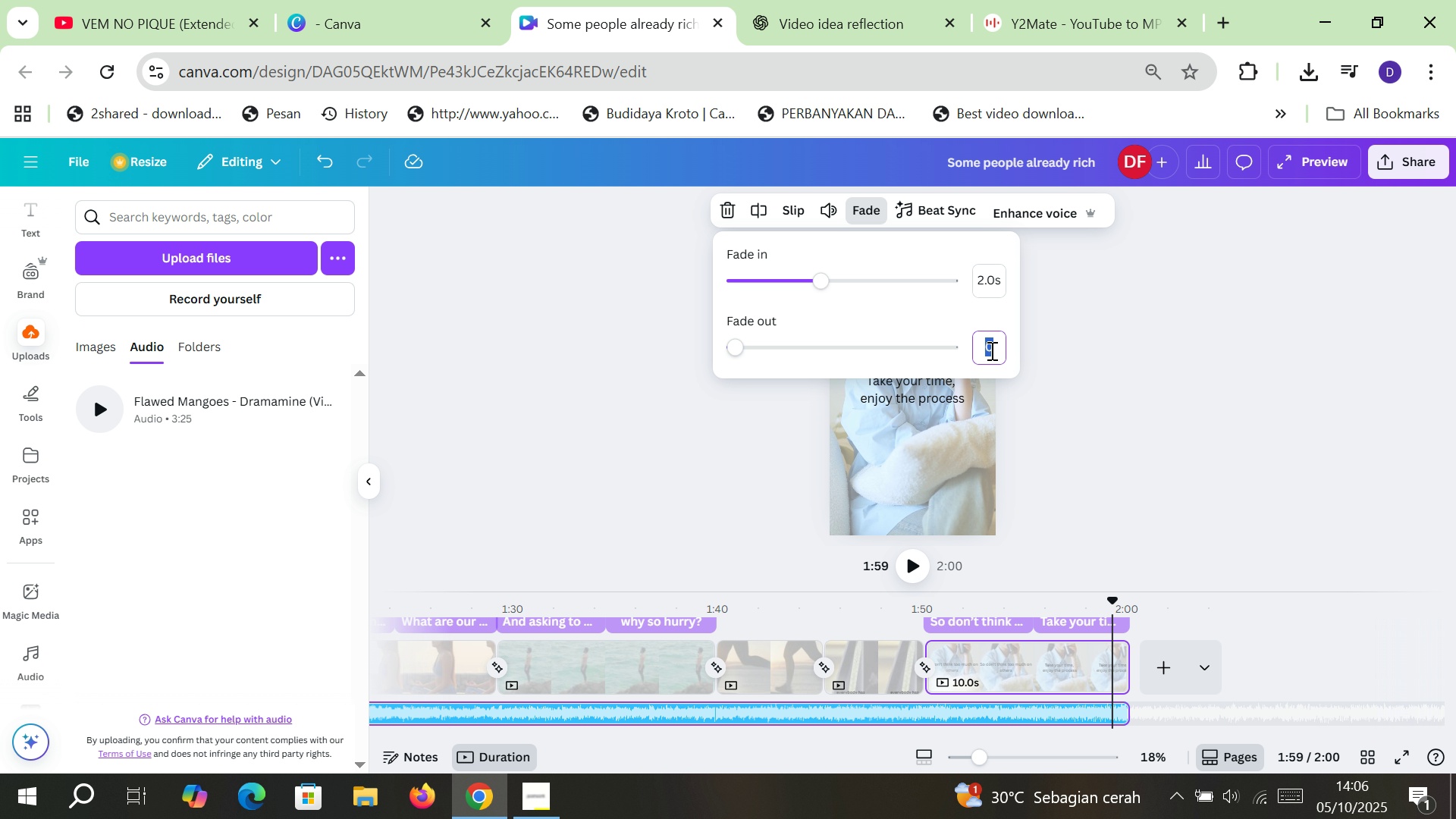 
key(8)
 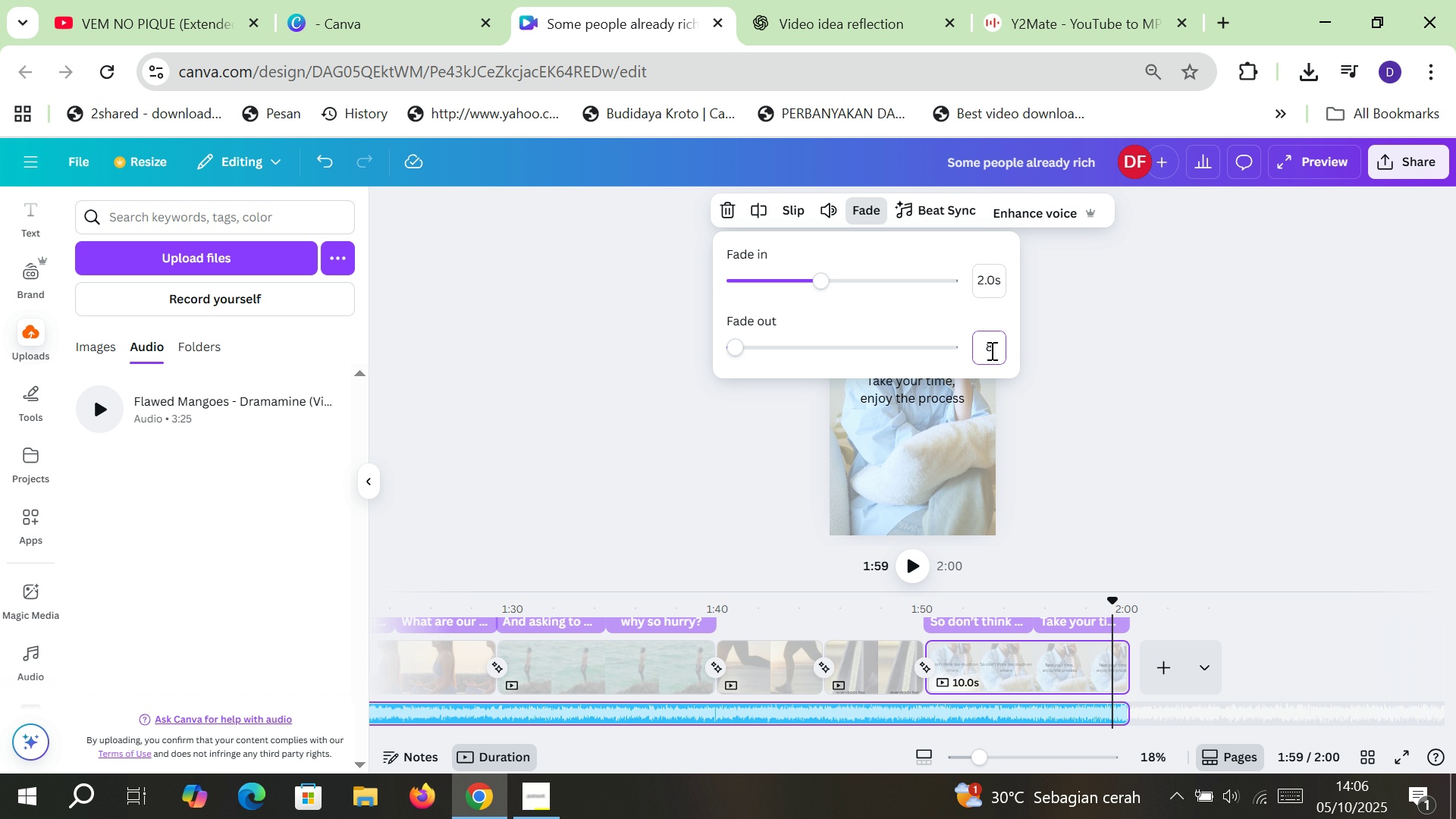 
key(Backspace)
 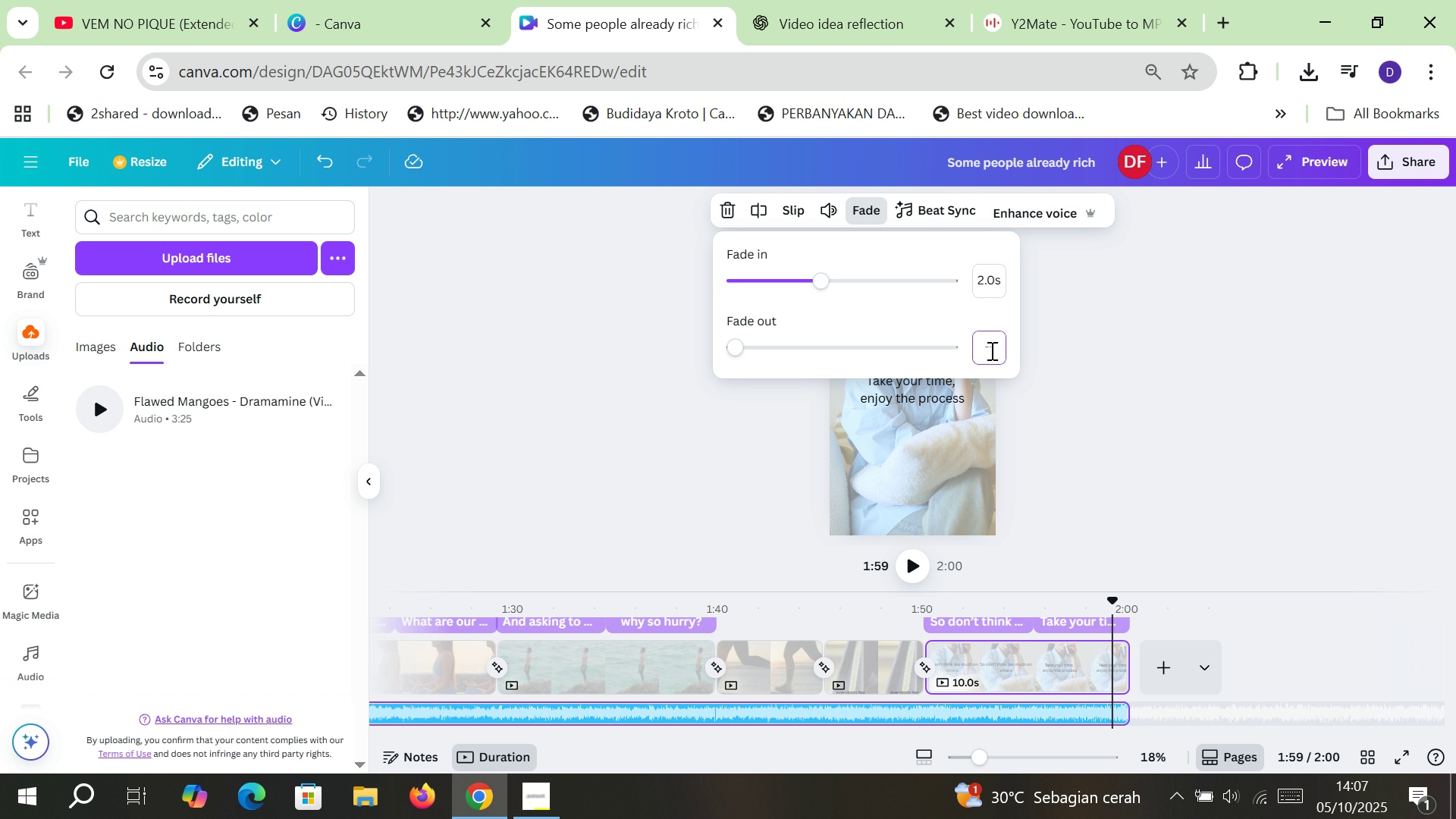 
key(4)
 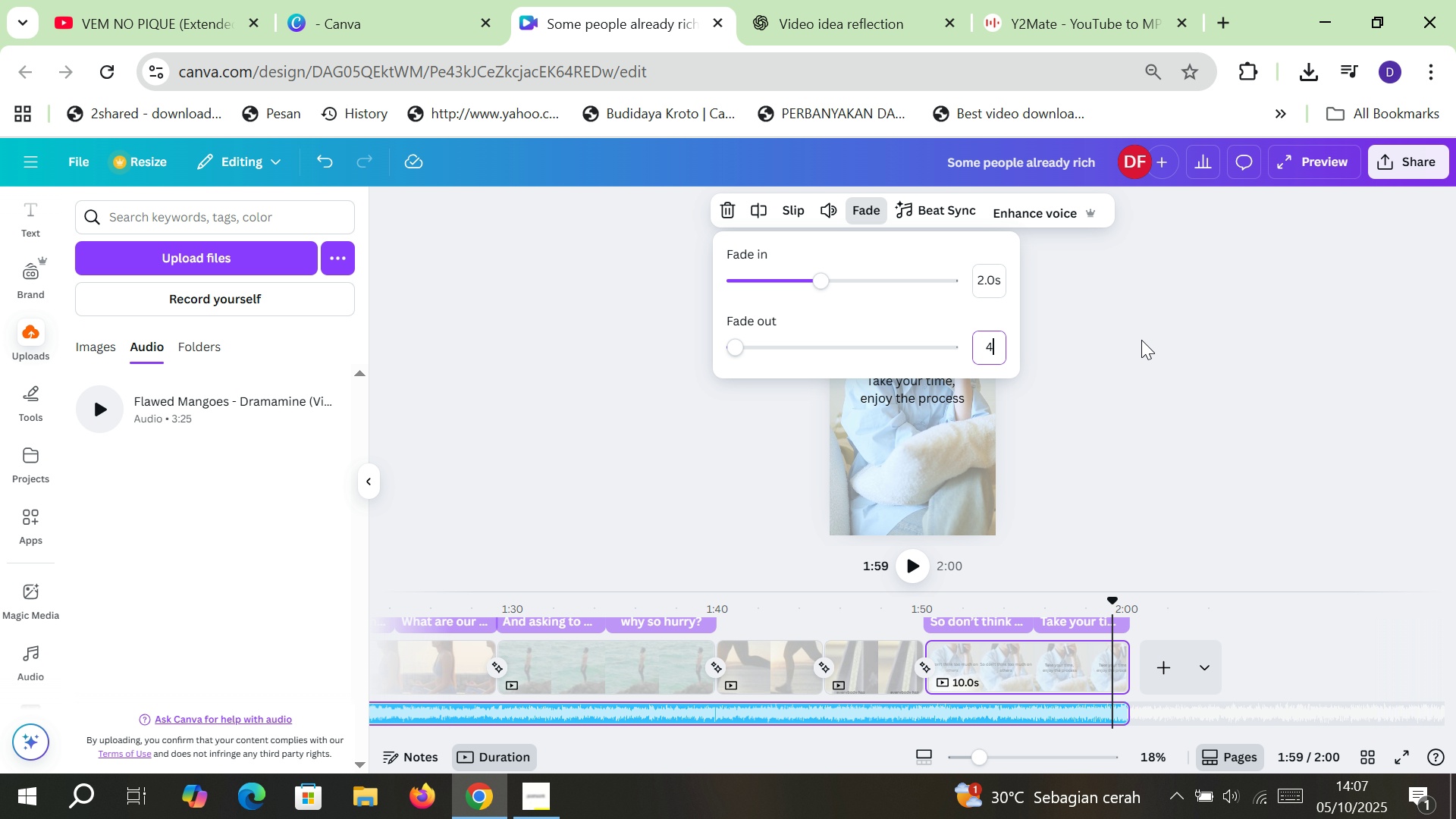 
key(Enter)
 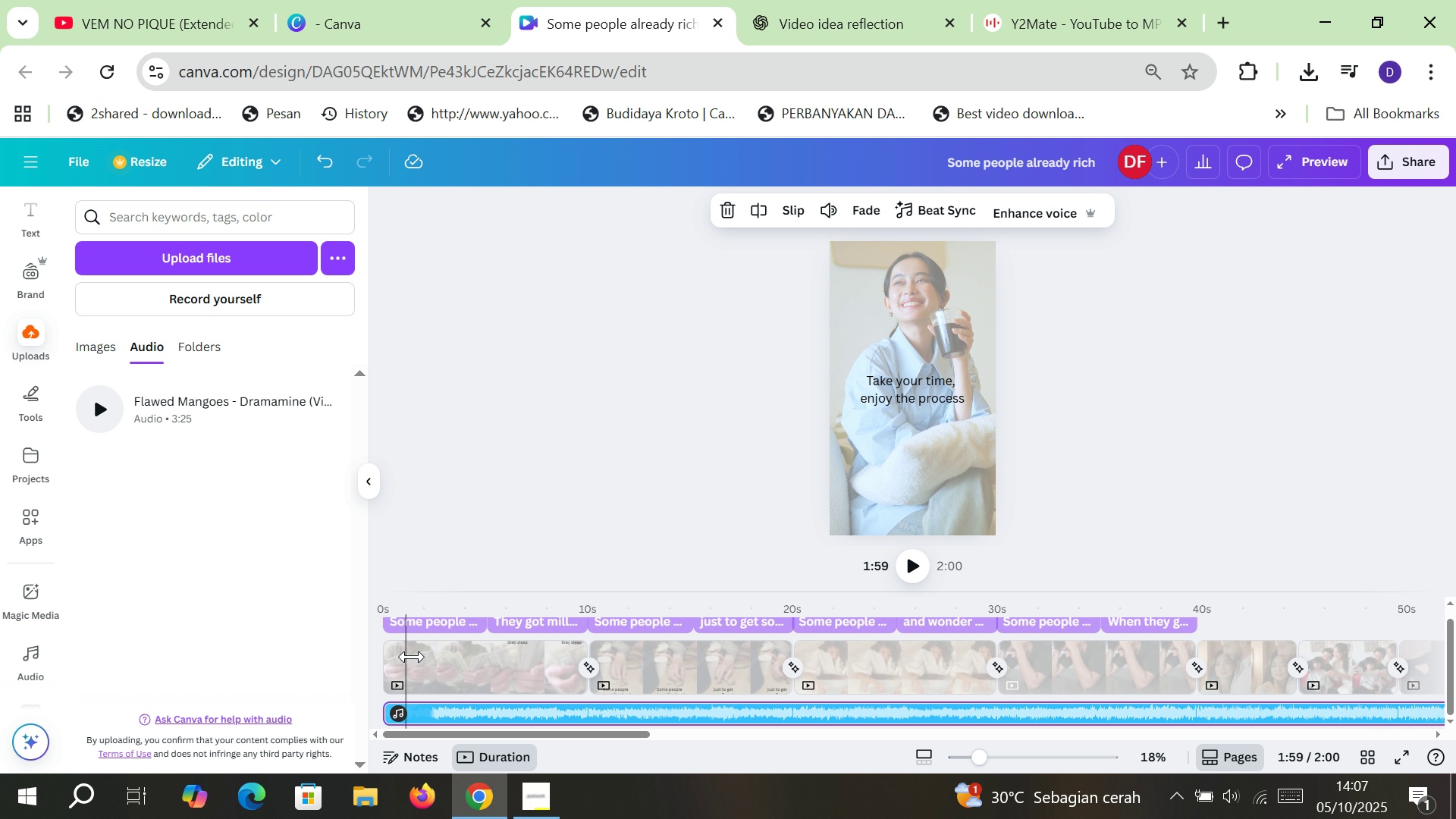 
wait(5.03)
 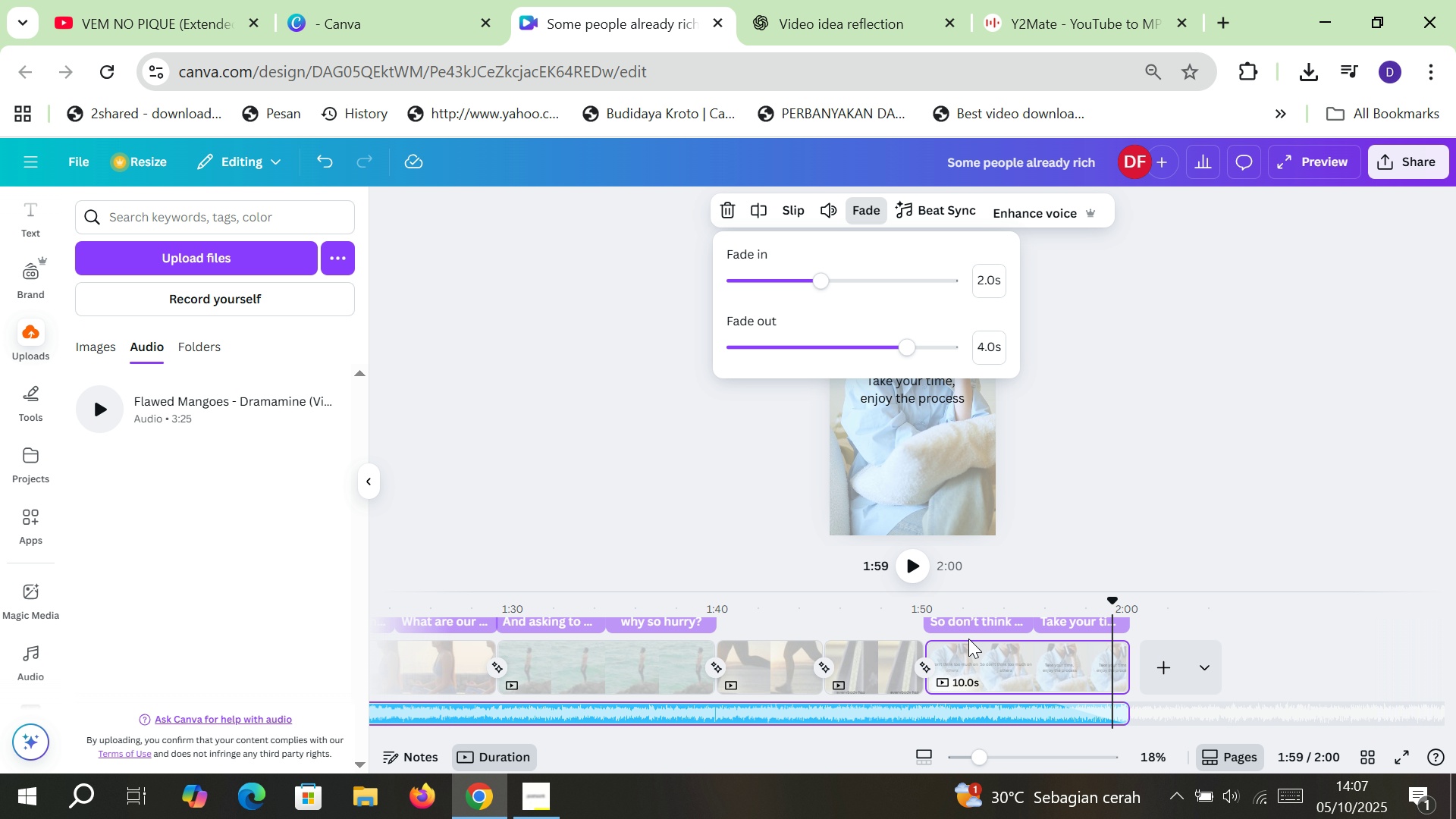 
left_click([414, 655])
 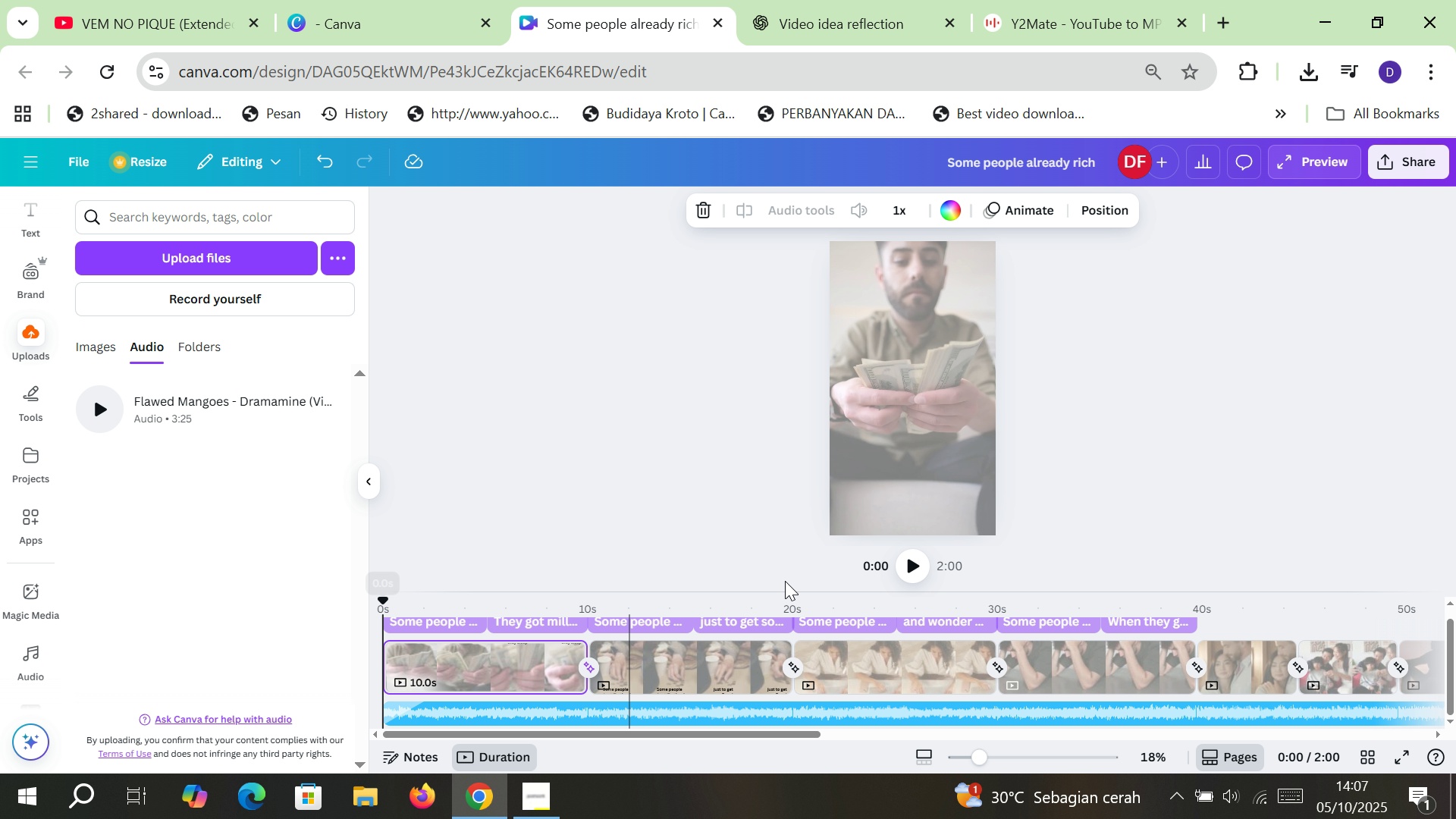 
left_click([909, 570])
 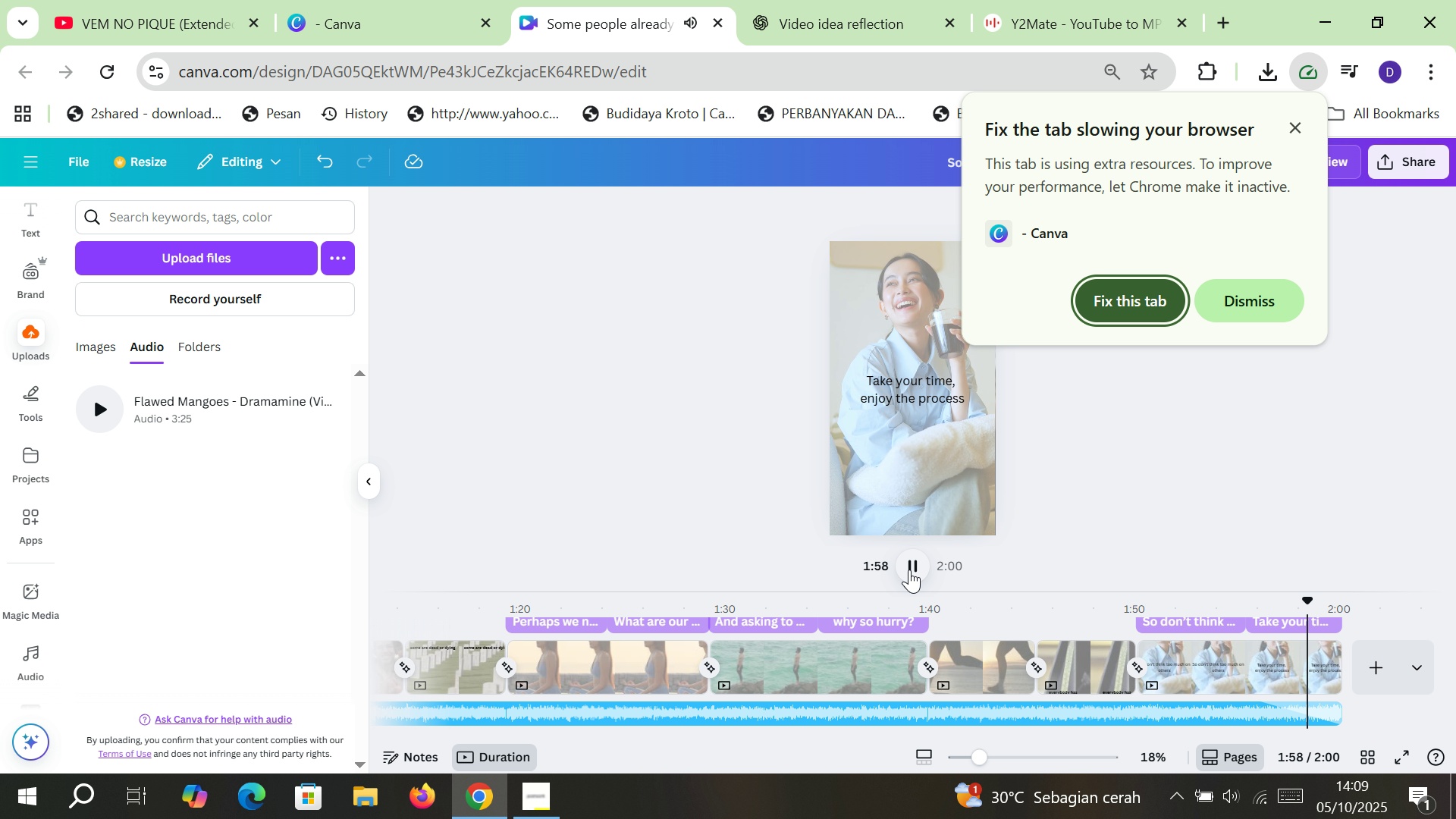 
wait(123.56)
 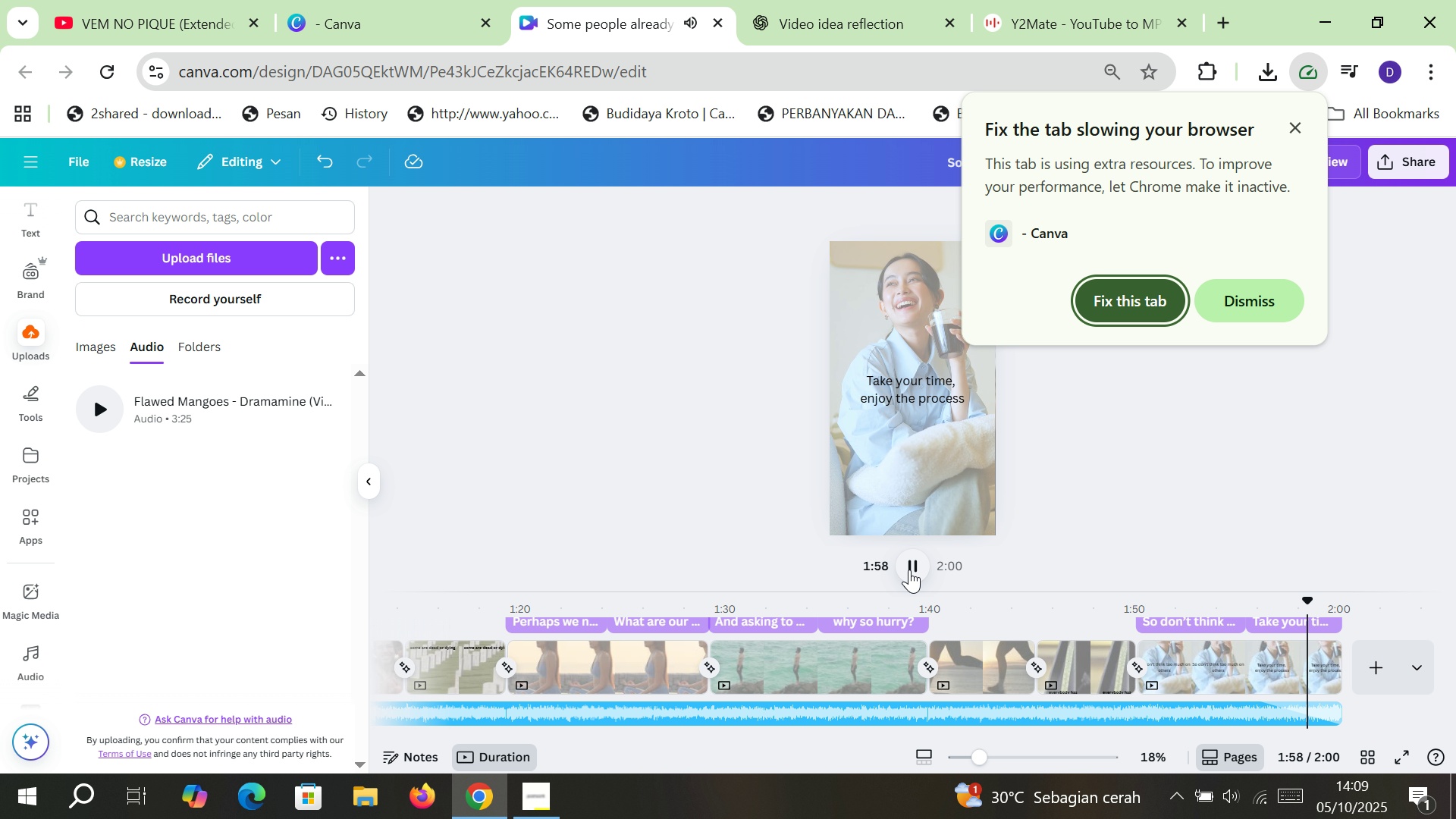 
left_click([1159, 303])
 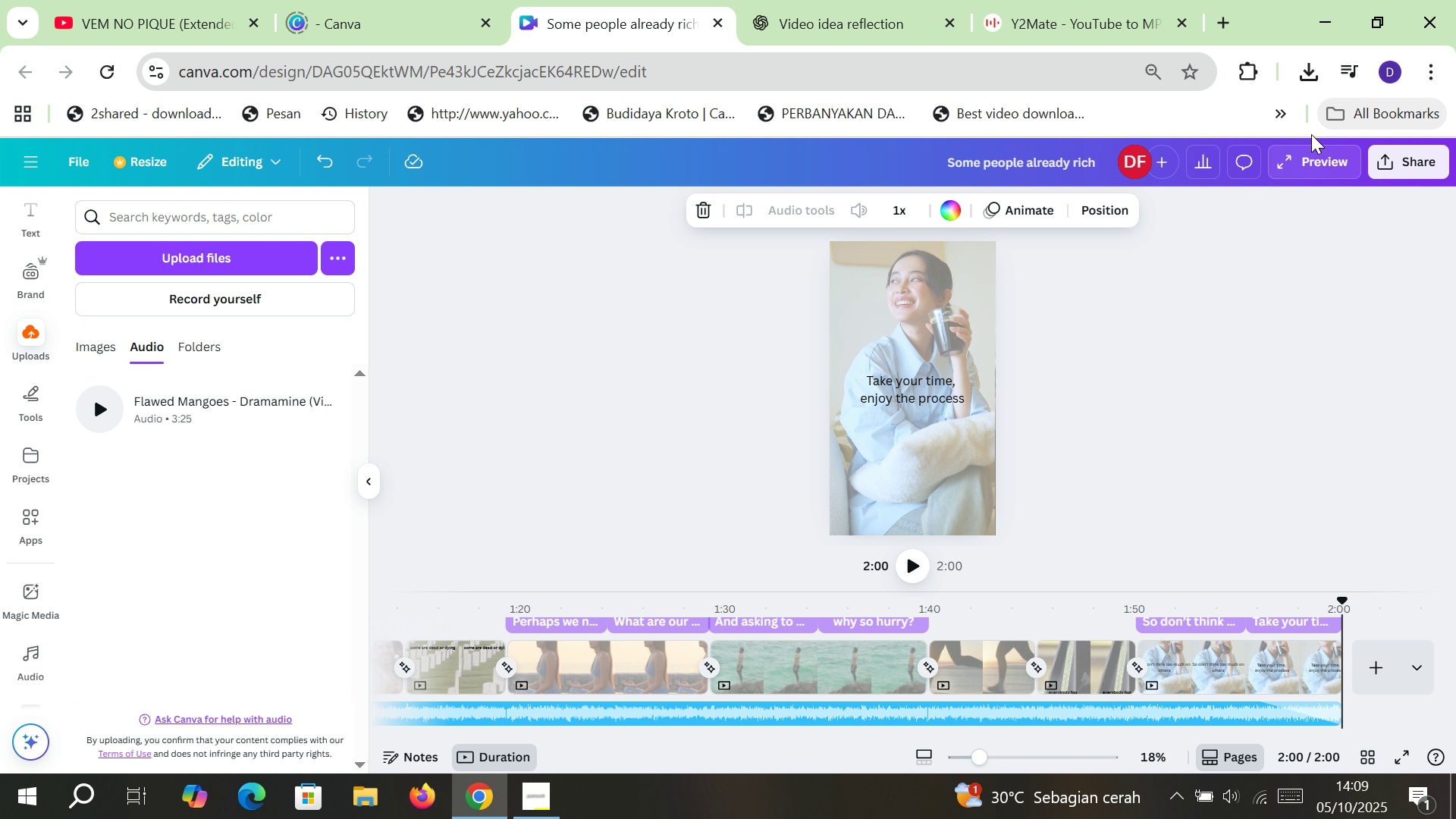 
left_click([1392, 155])
 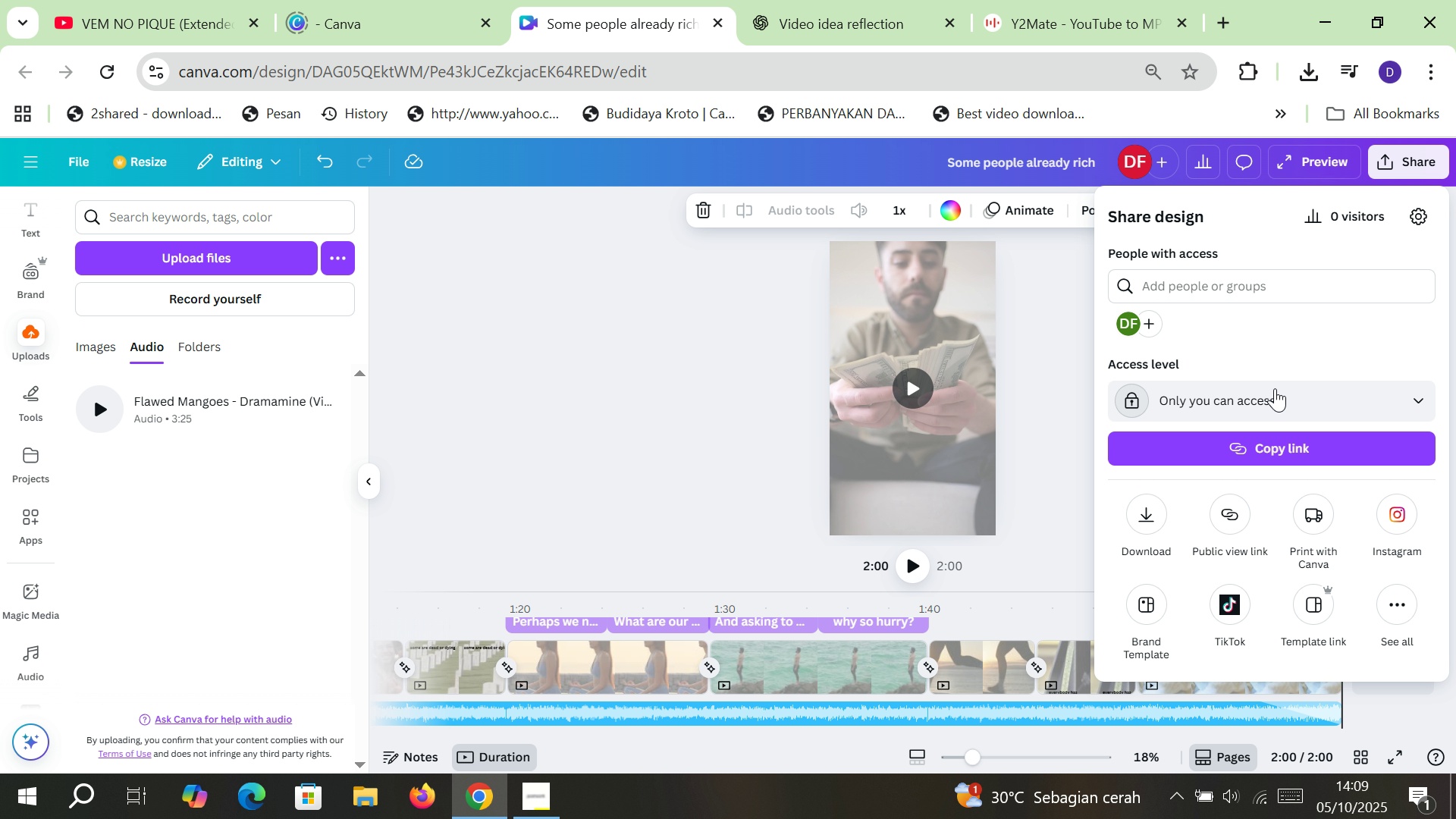 
left_click([1266, 380])
 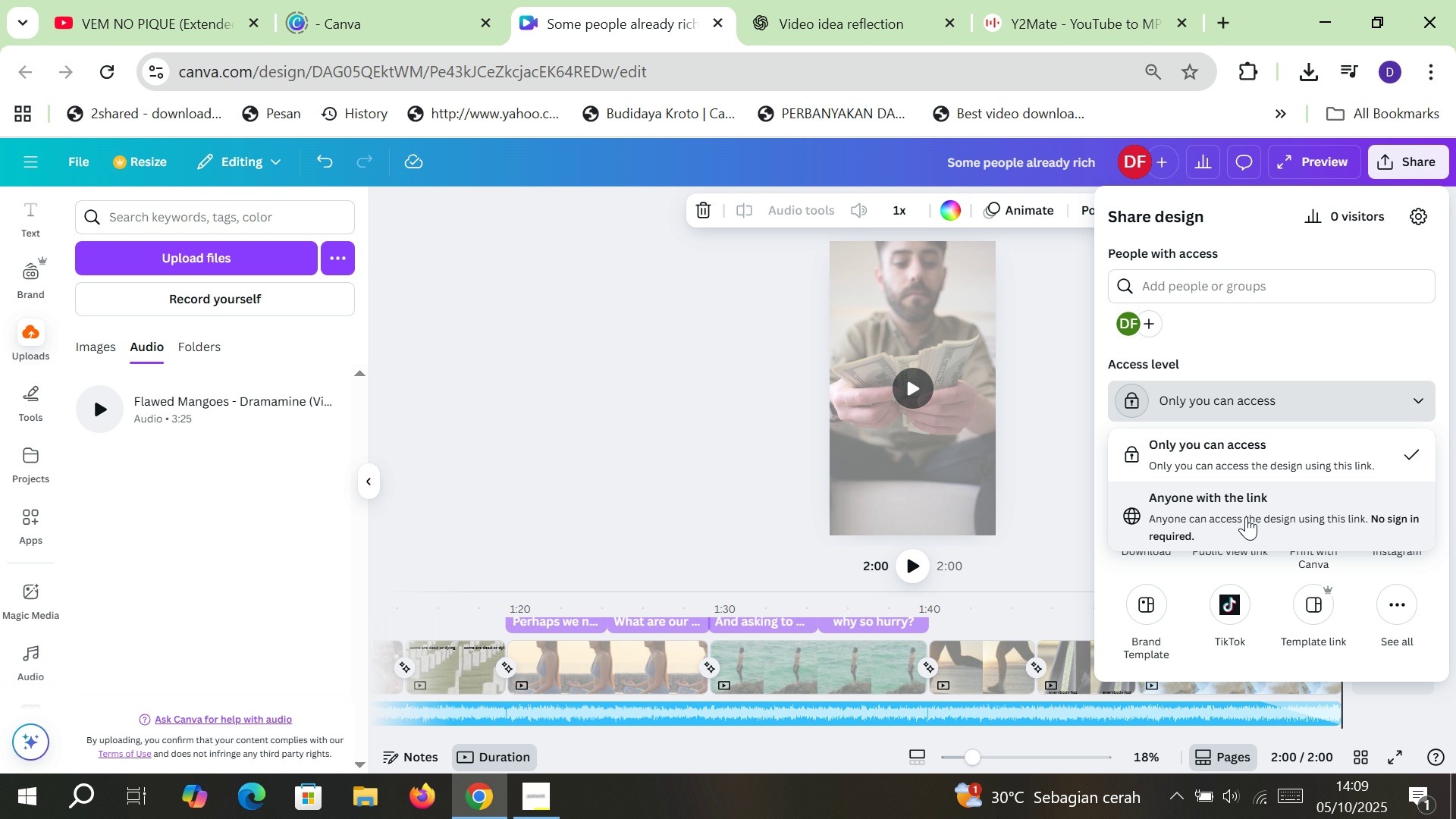 
left_click([1246, 516])
 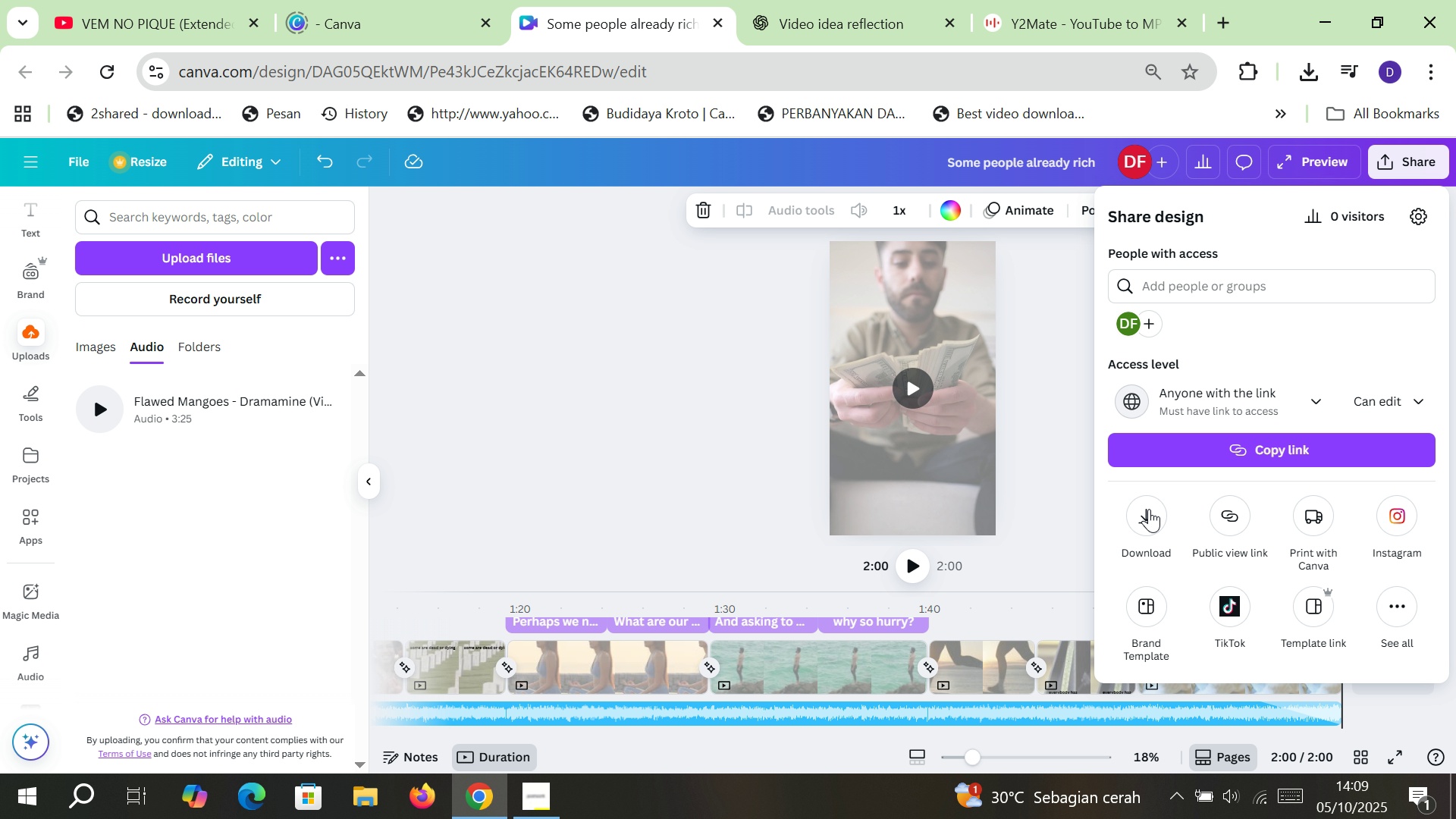 
left_click([1147, 510])
 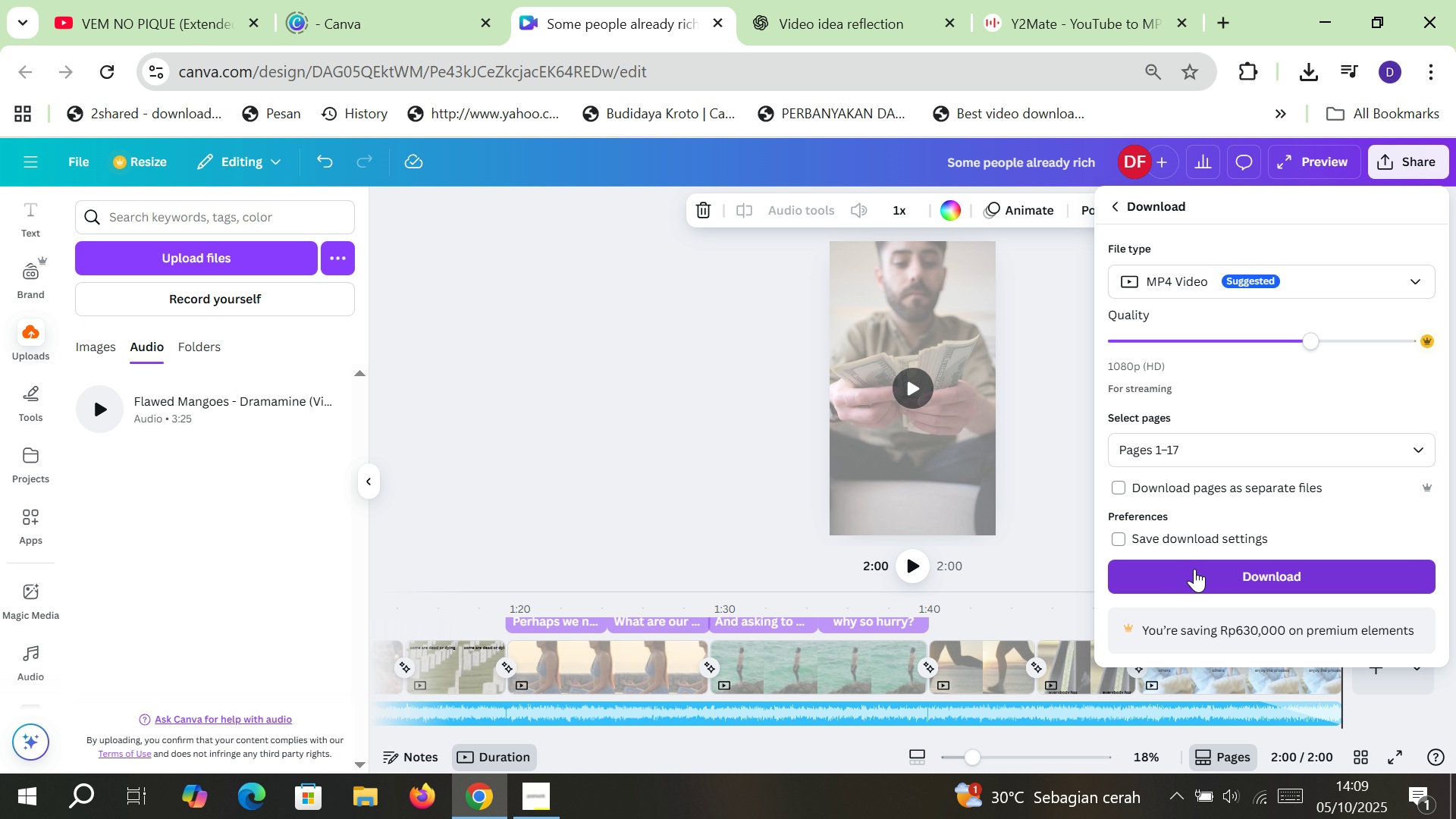 
left_click([1194, 569])